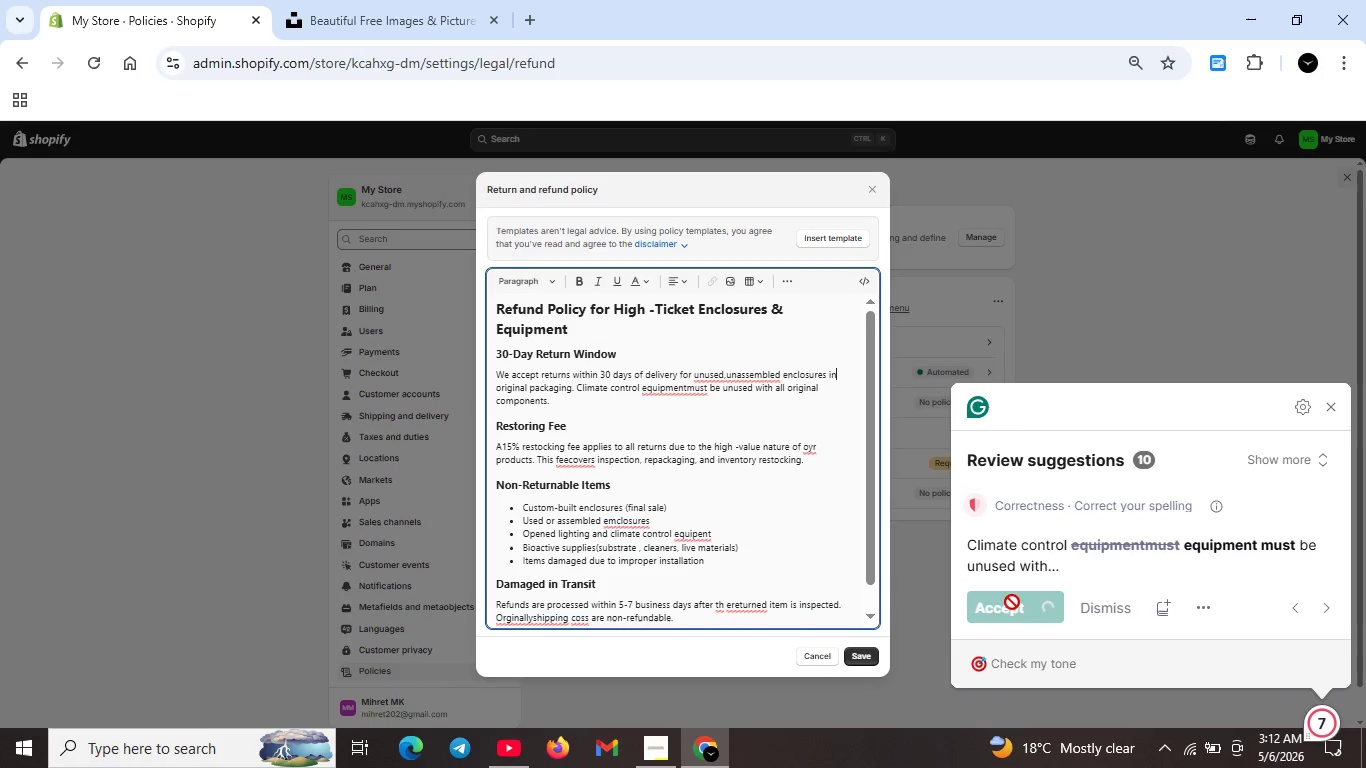 
hold_key(key=Unknown, duration=4.45)
 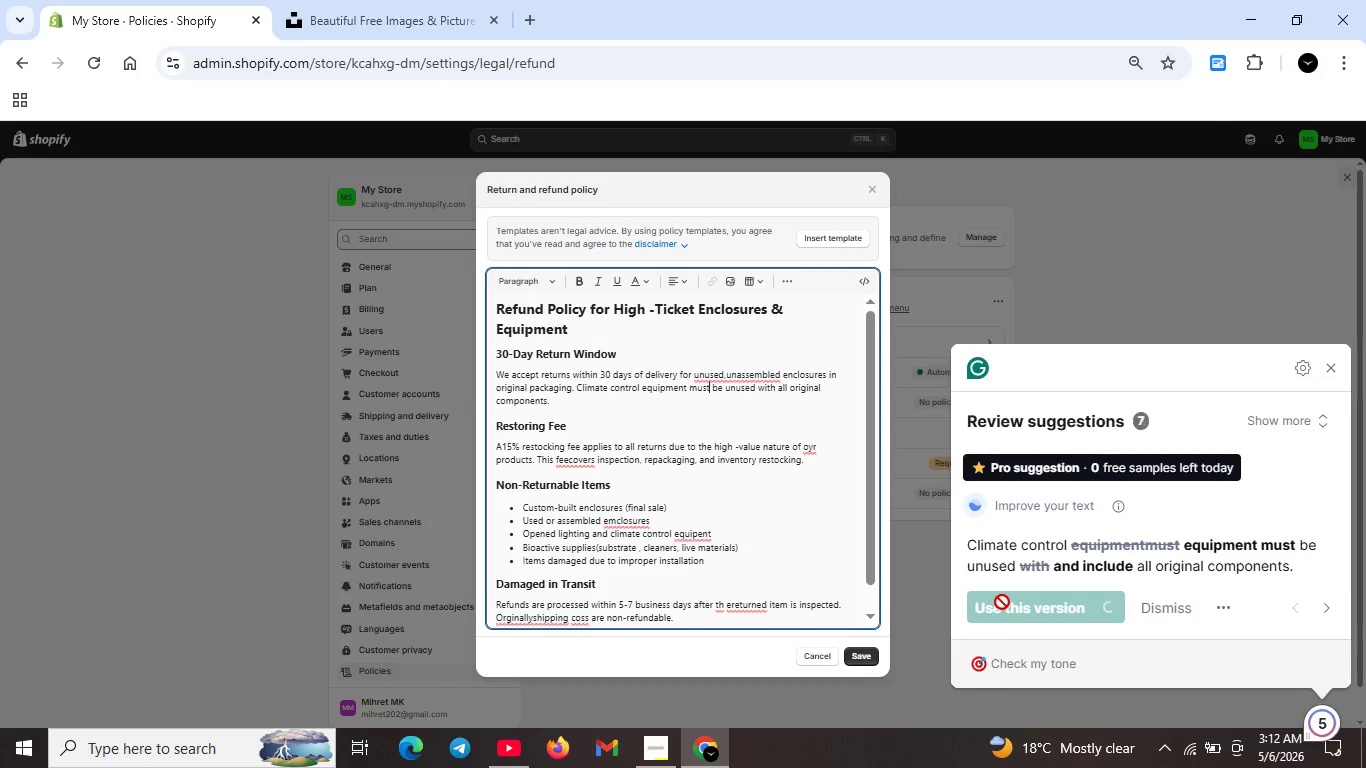 
left_click([1002, 602])
 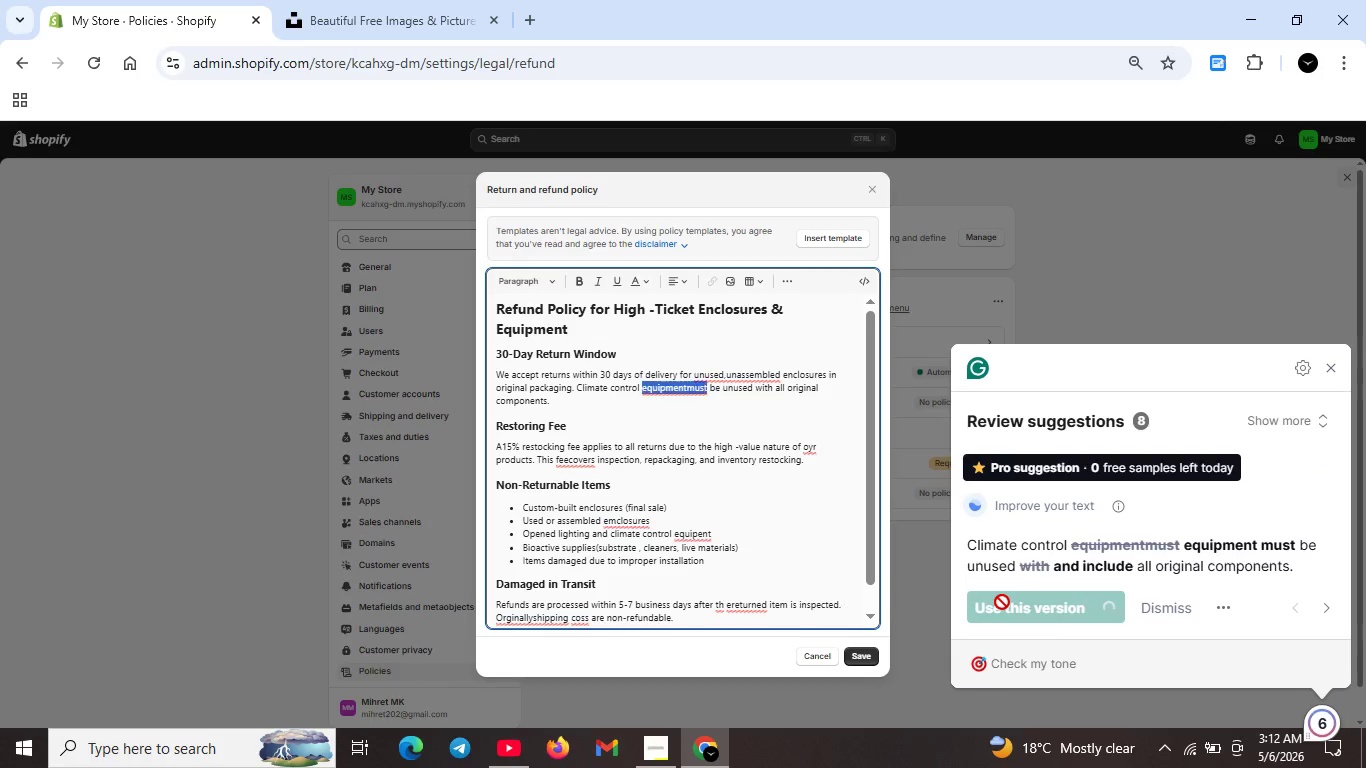 
key(Unknown)
 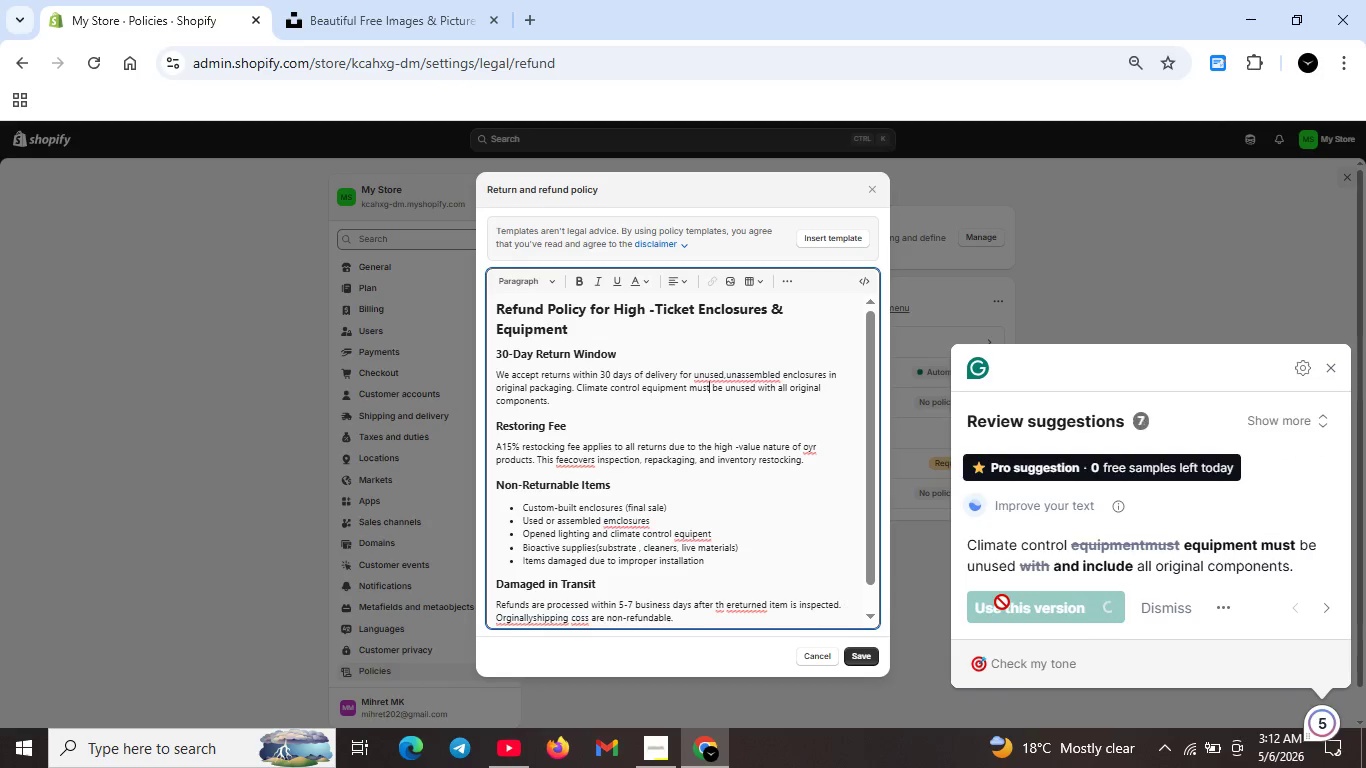 
key(Unknown)
 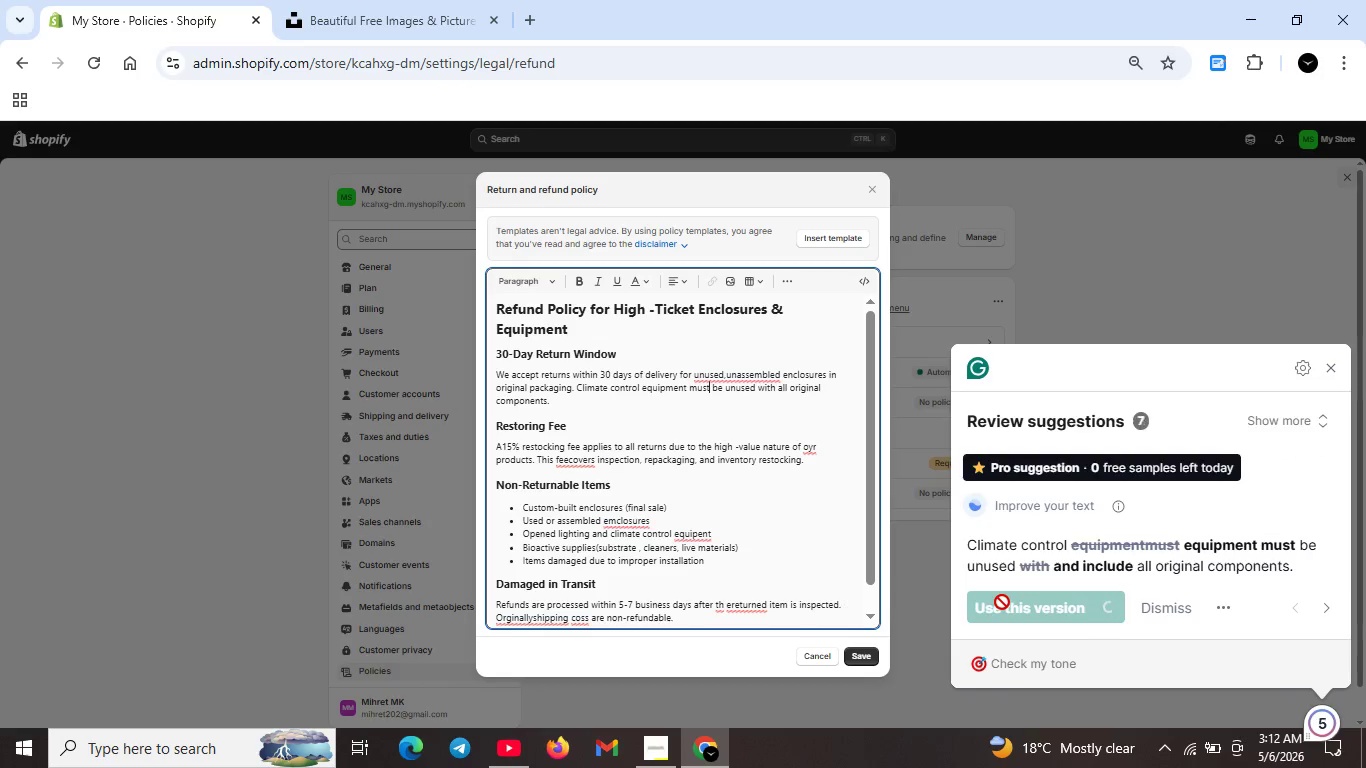 
key(Unknown)
 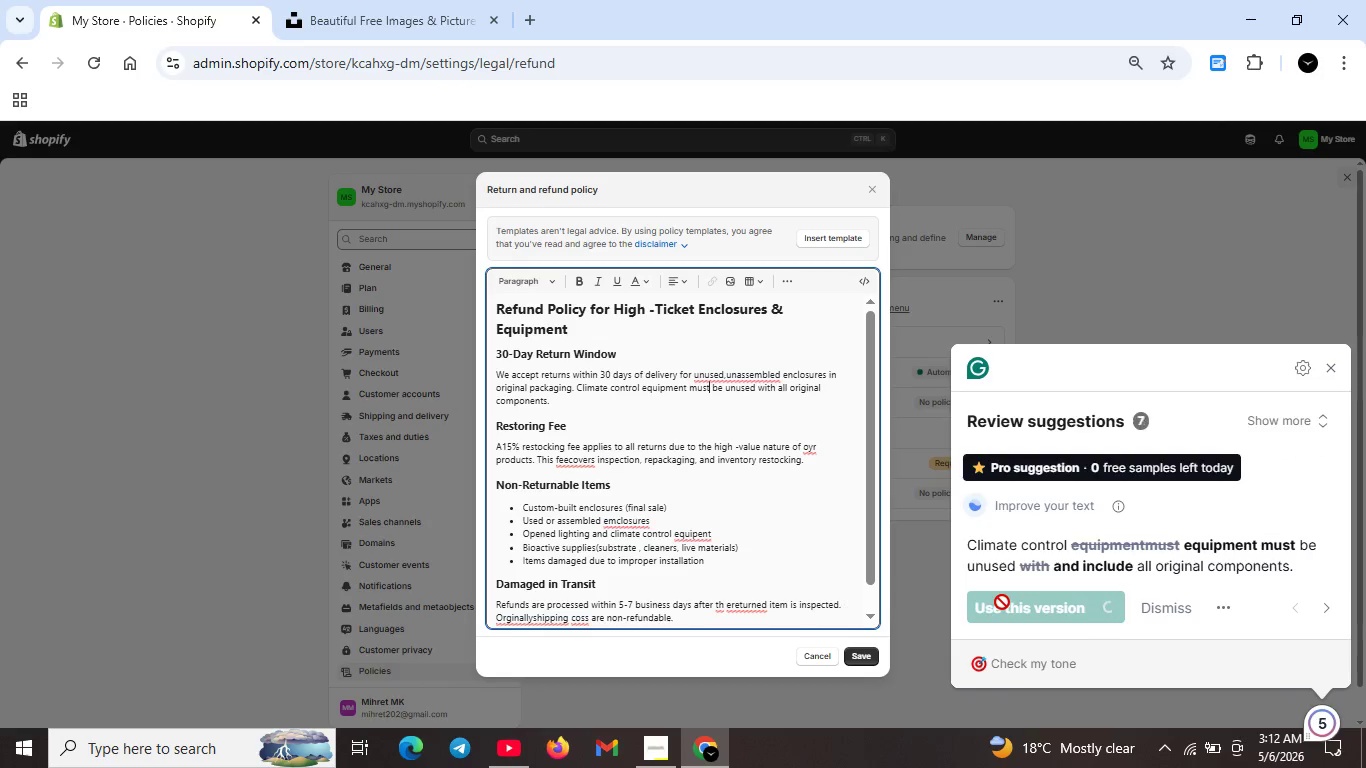 
key(Unknown)
 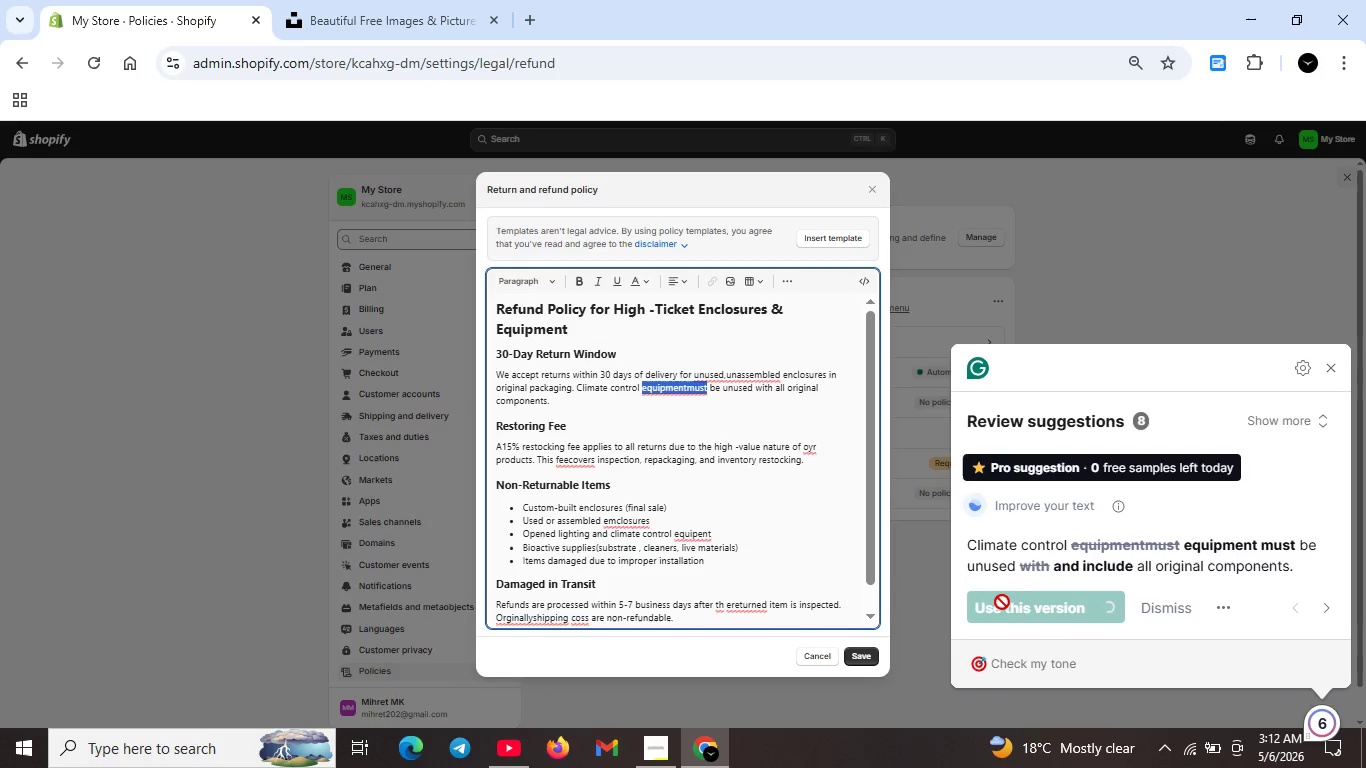 
key(Unknown)
 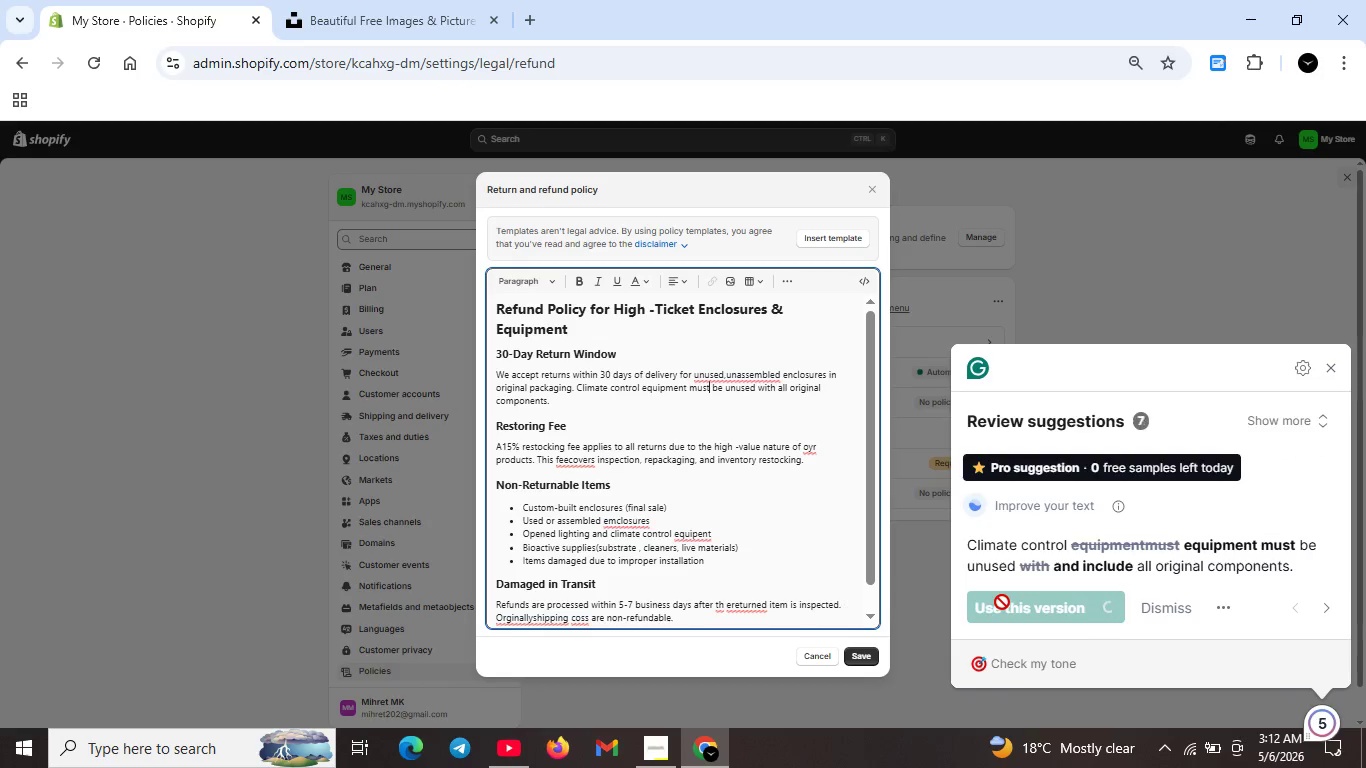 
key(Unknown)
 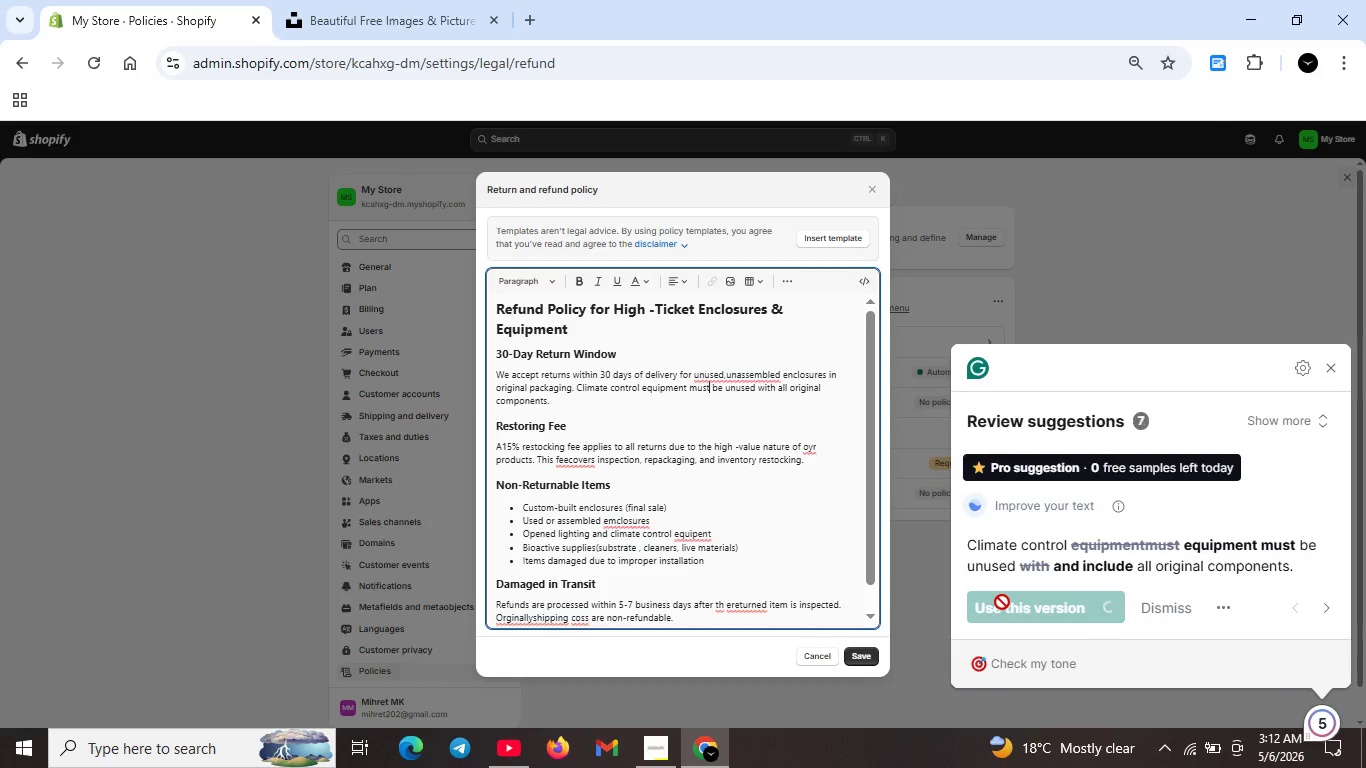 
key(Unknown)
 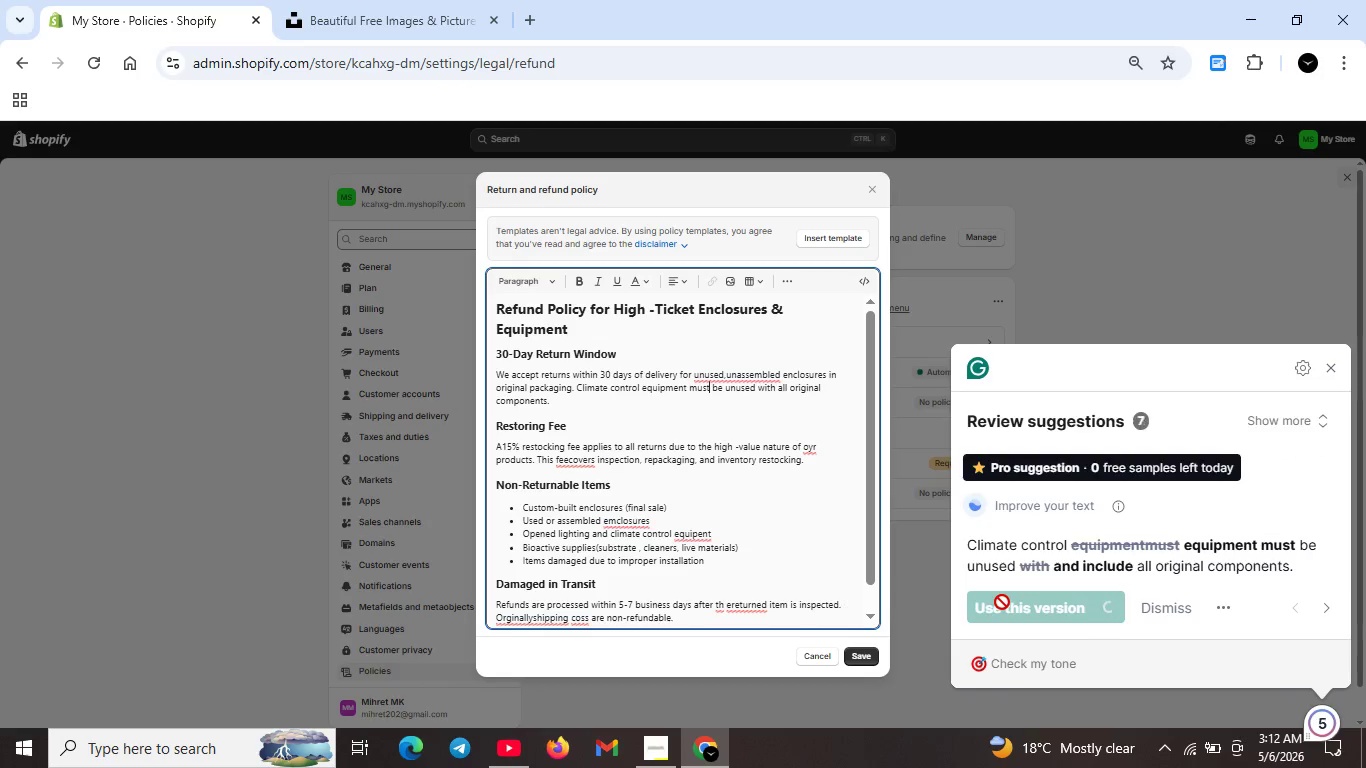 
key(Unknown)
 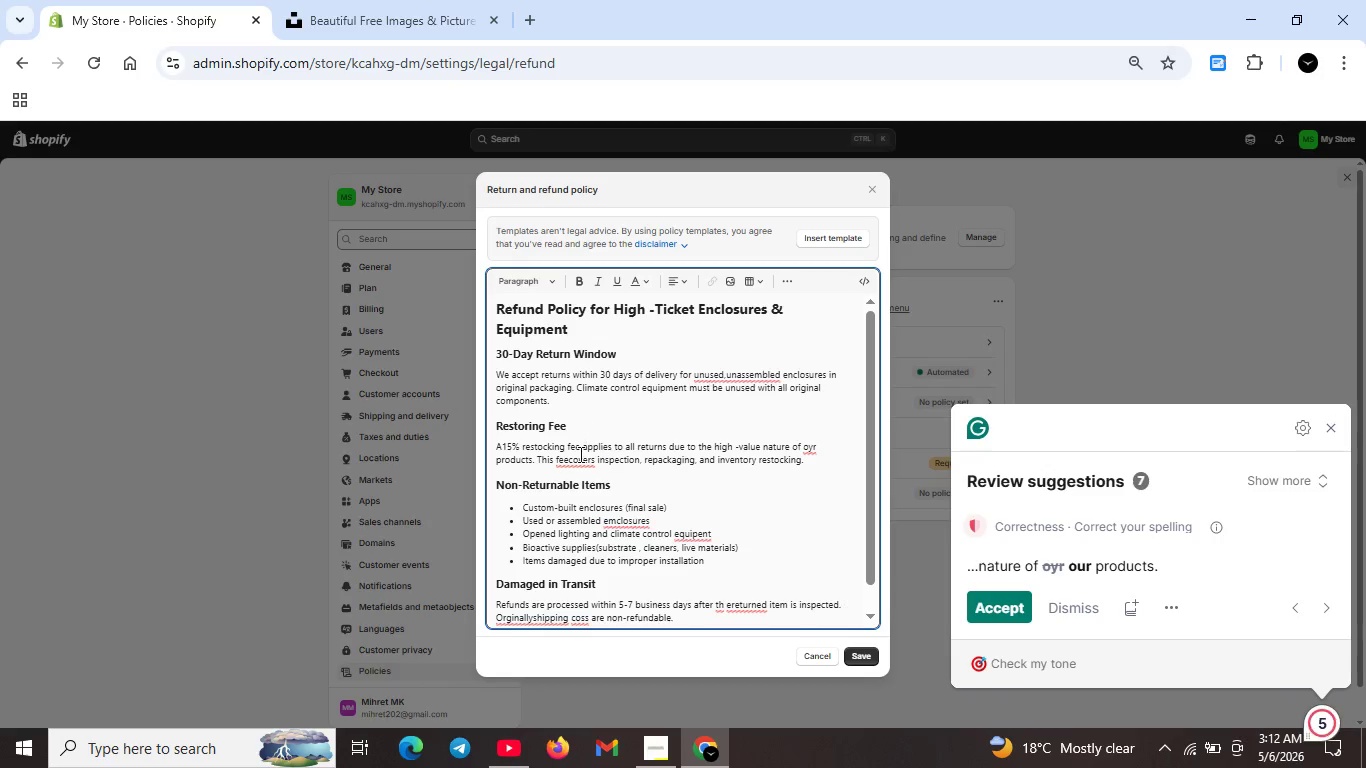 
key(Unknown)
 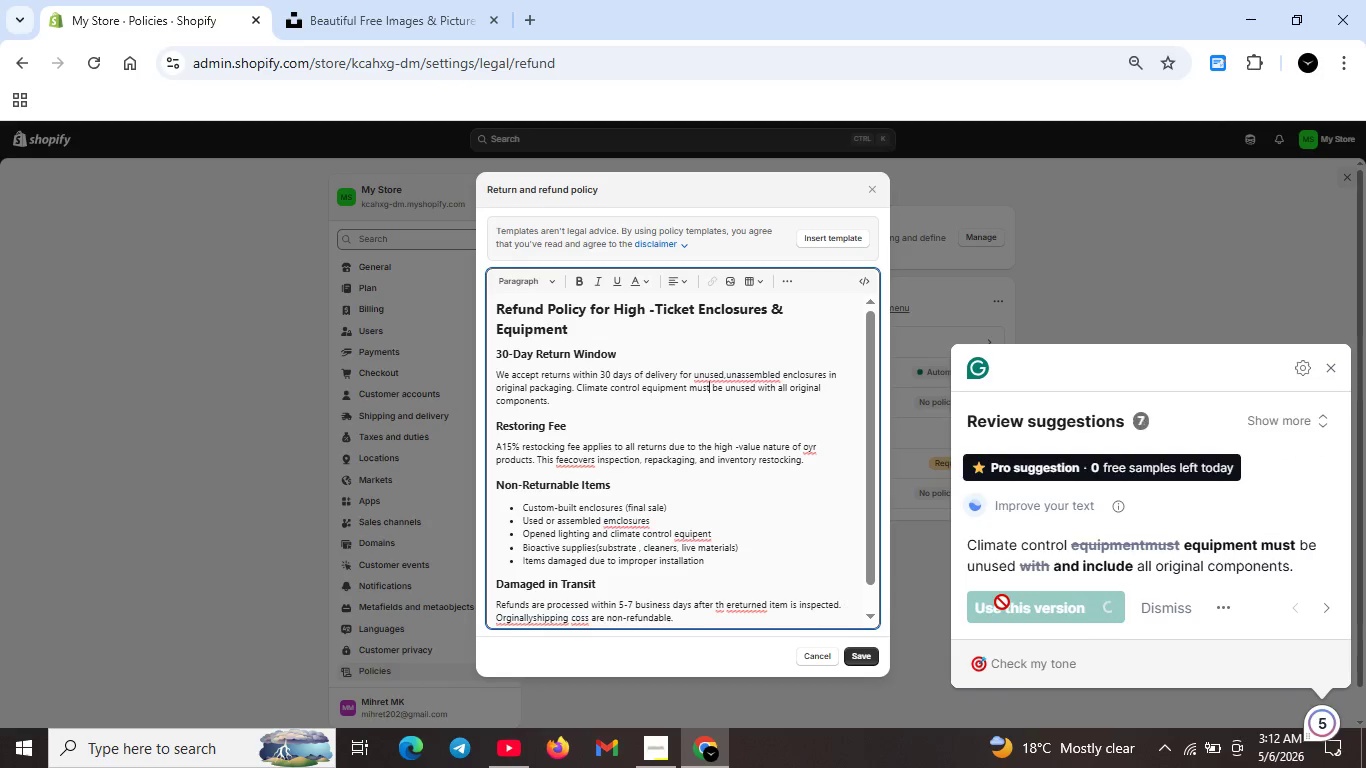 
wait(5.25)
 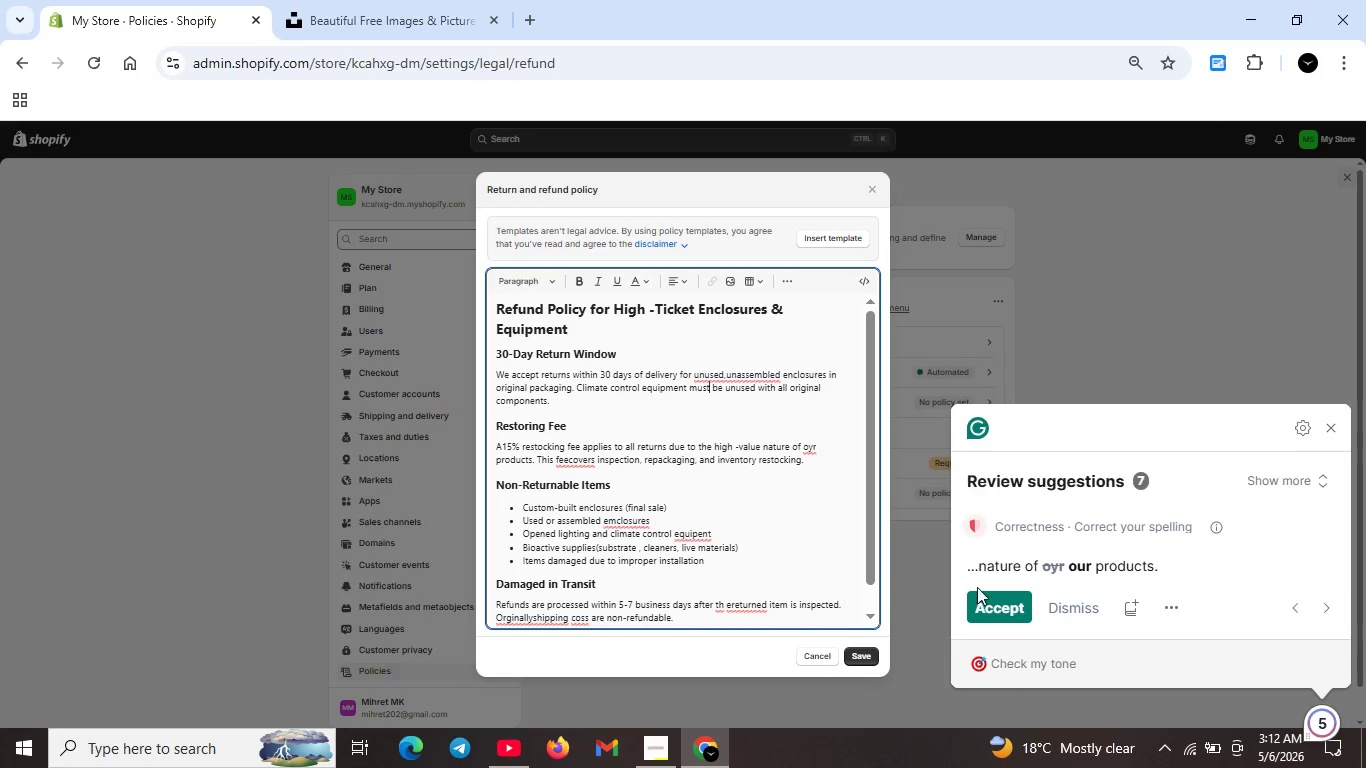 
left_click([1001, 601])
 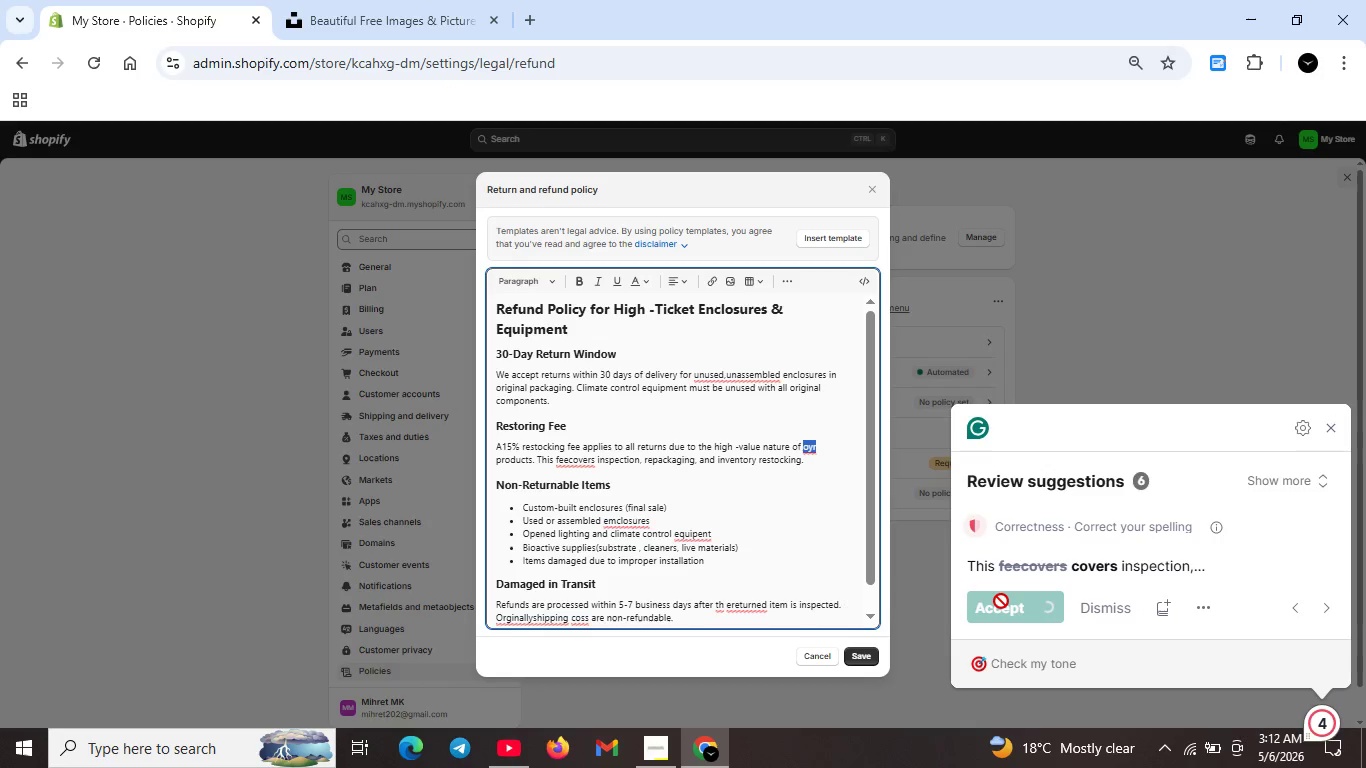 
hold_key(key=Unknown, duration=4.91)
 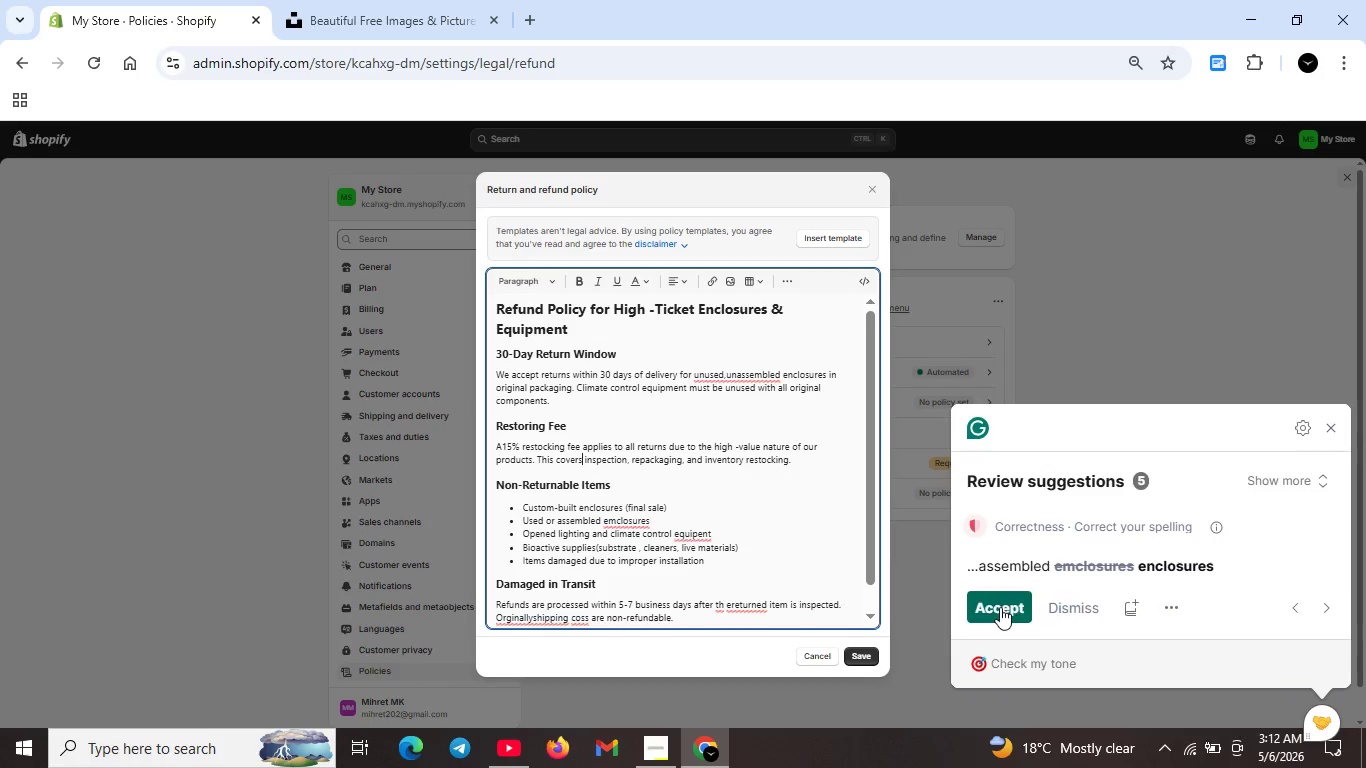 
left_click([998, 607])
 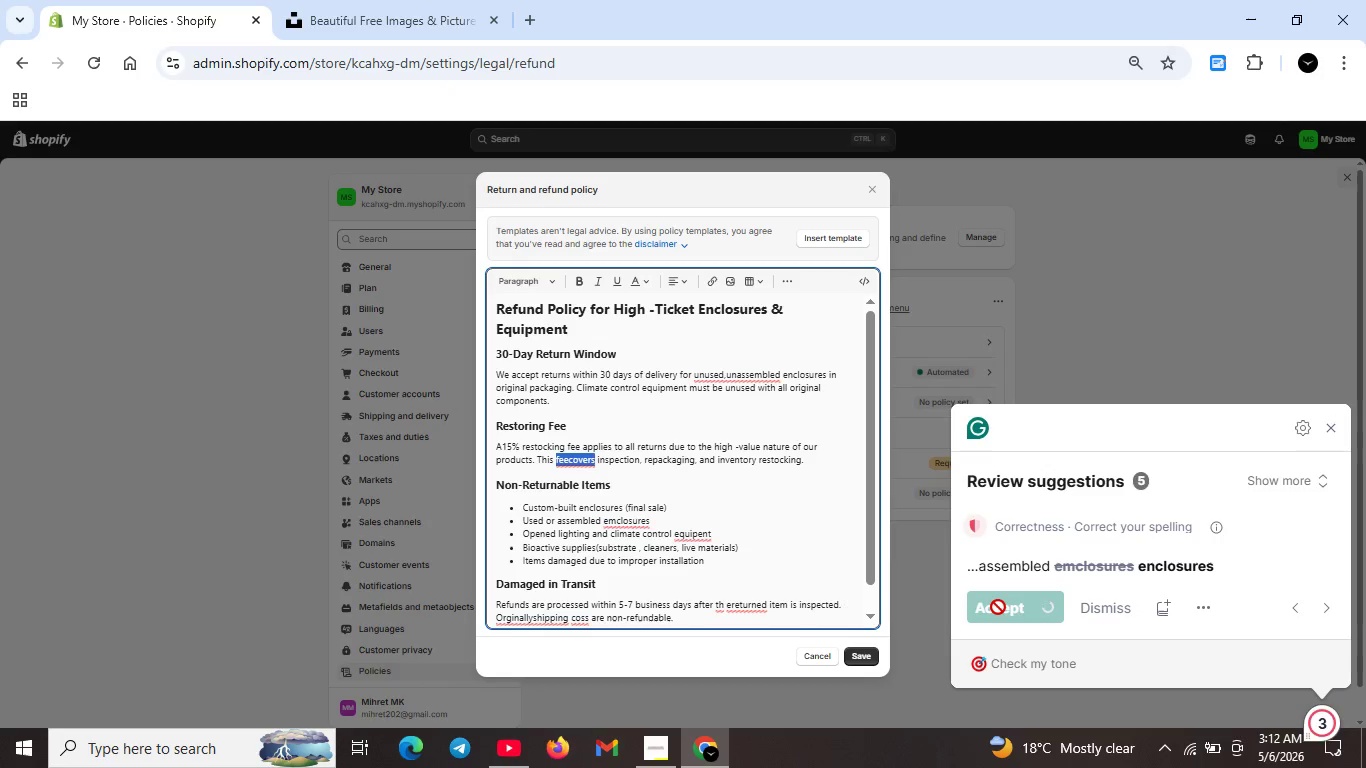 
key(Unknown)
 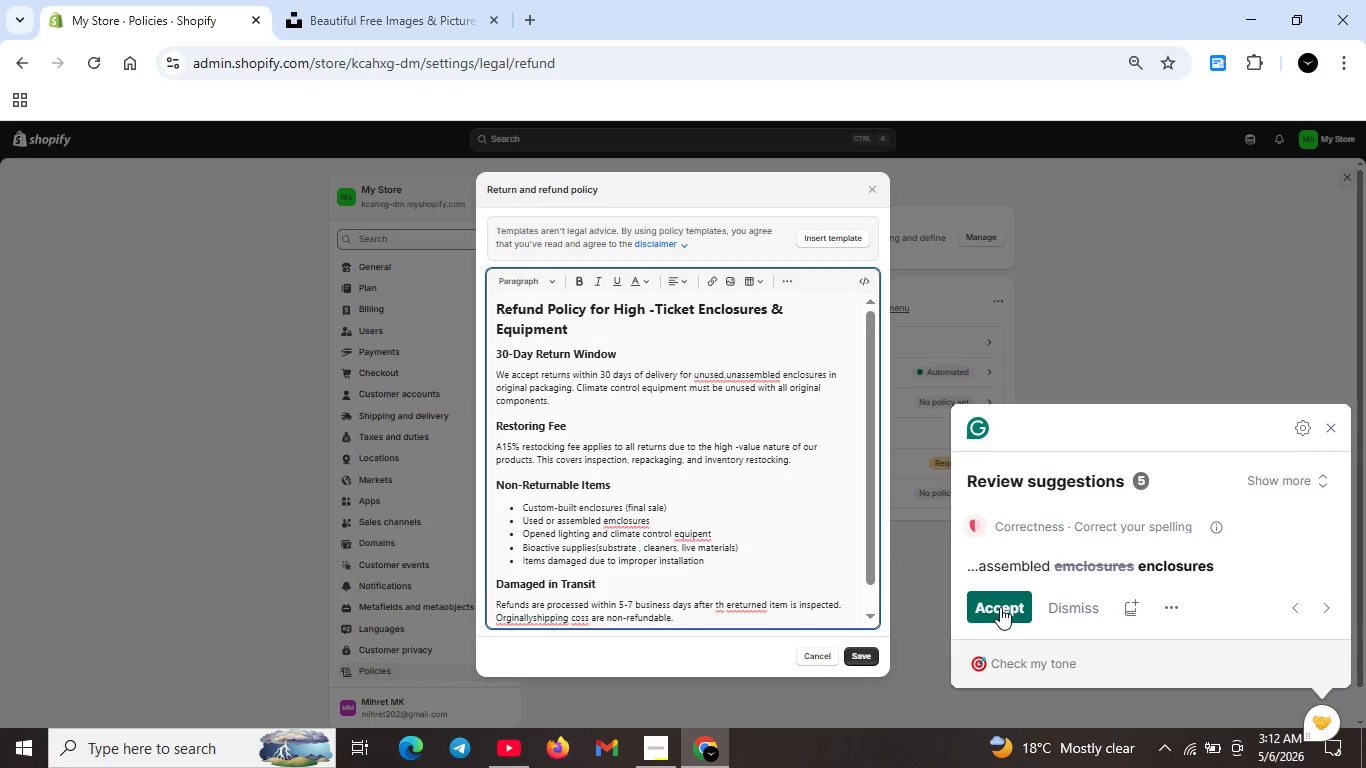 
left_click([1000, 607])
 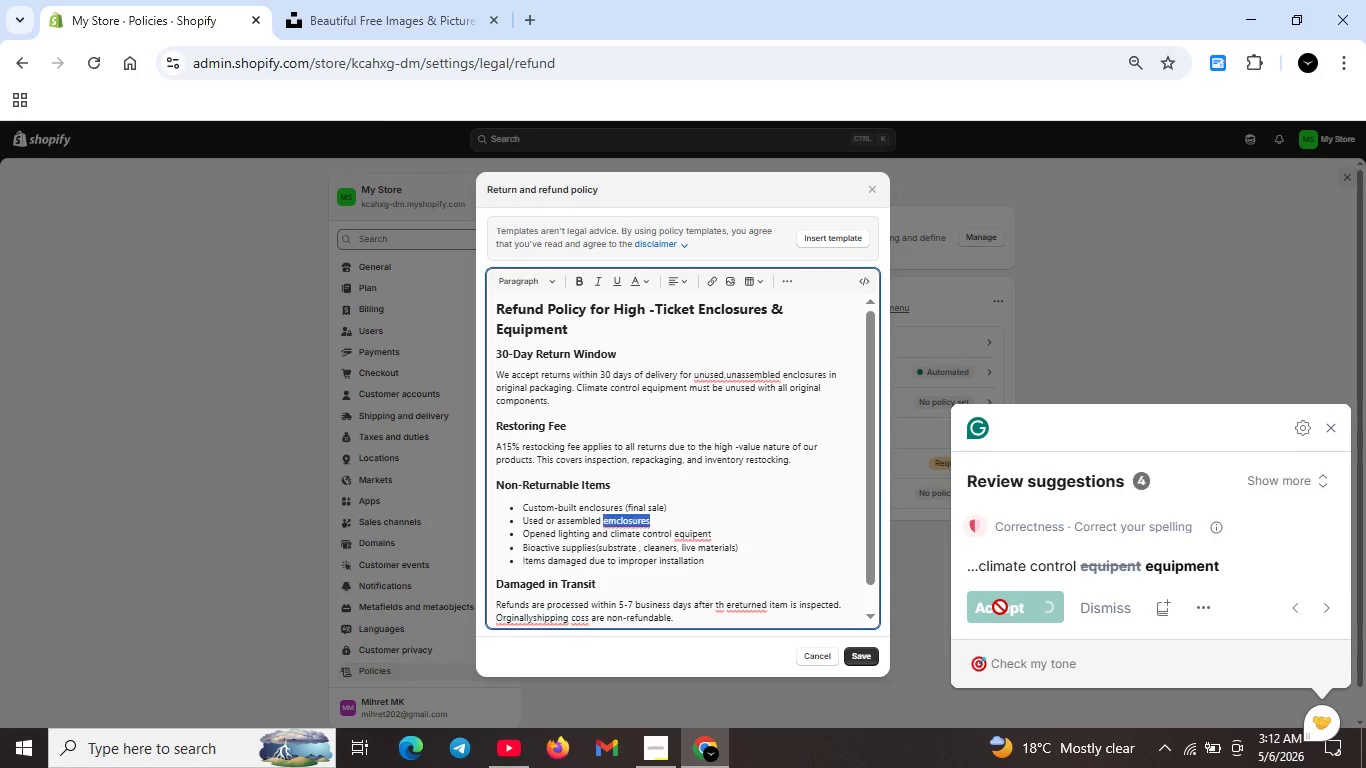 
key(Unknown)
 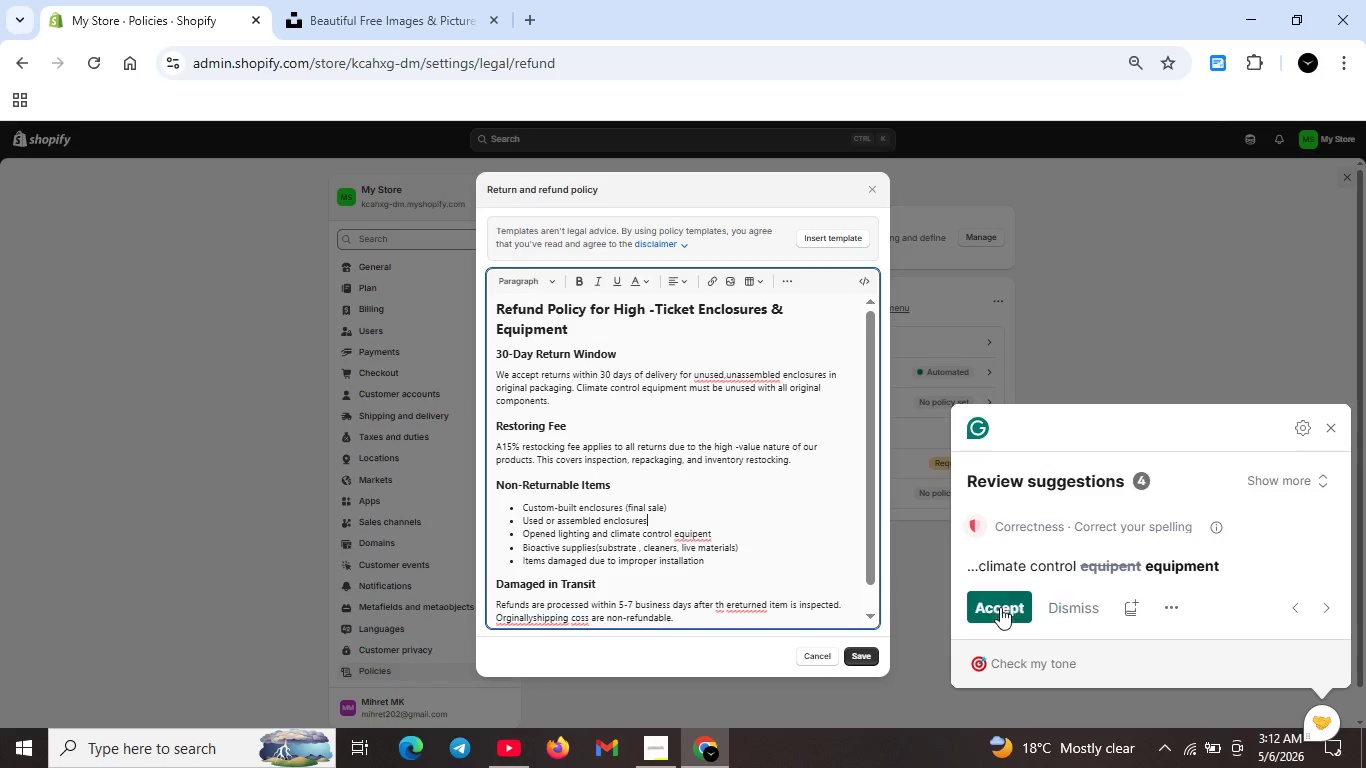 
key(Unknown)
 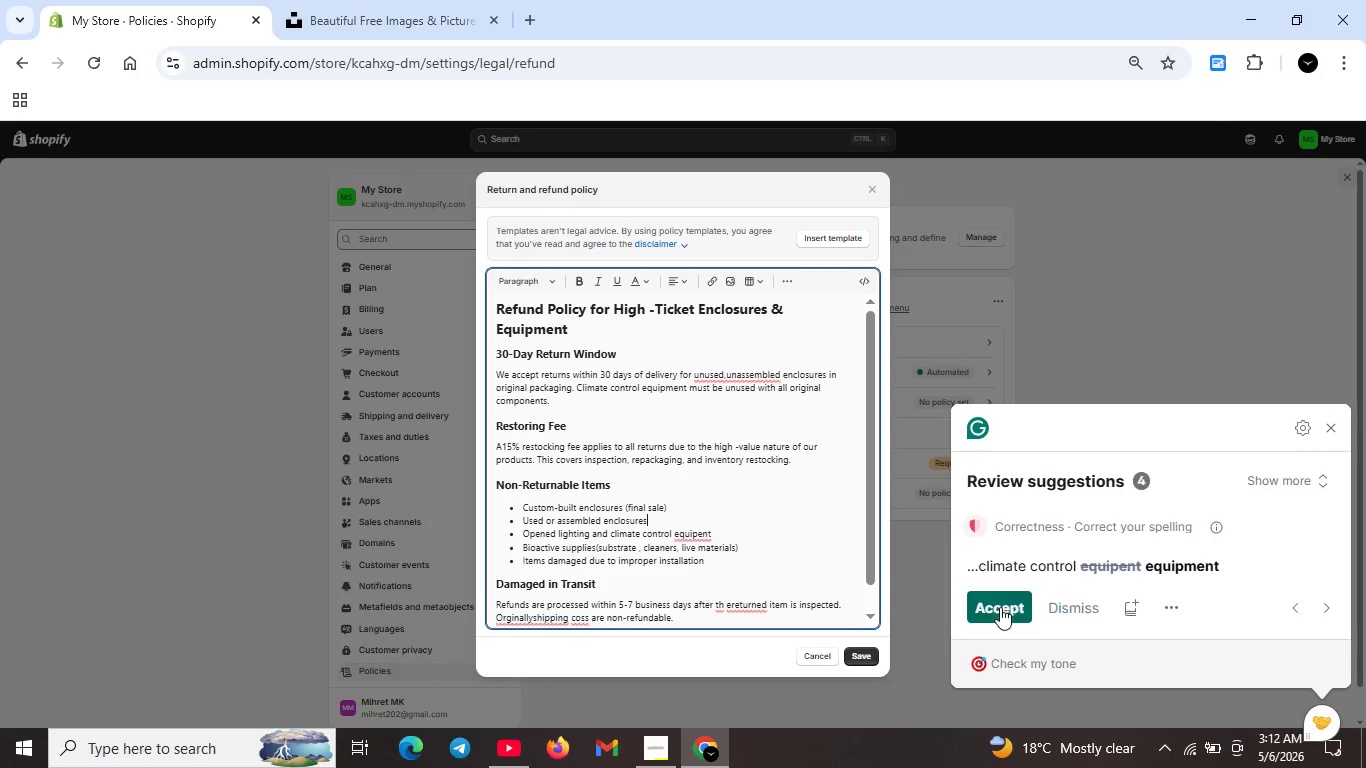 
key(Unknown)
 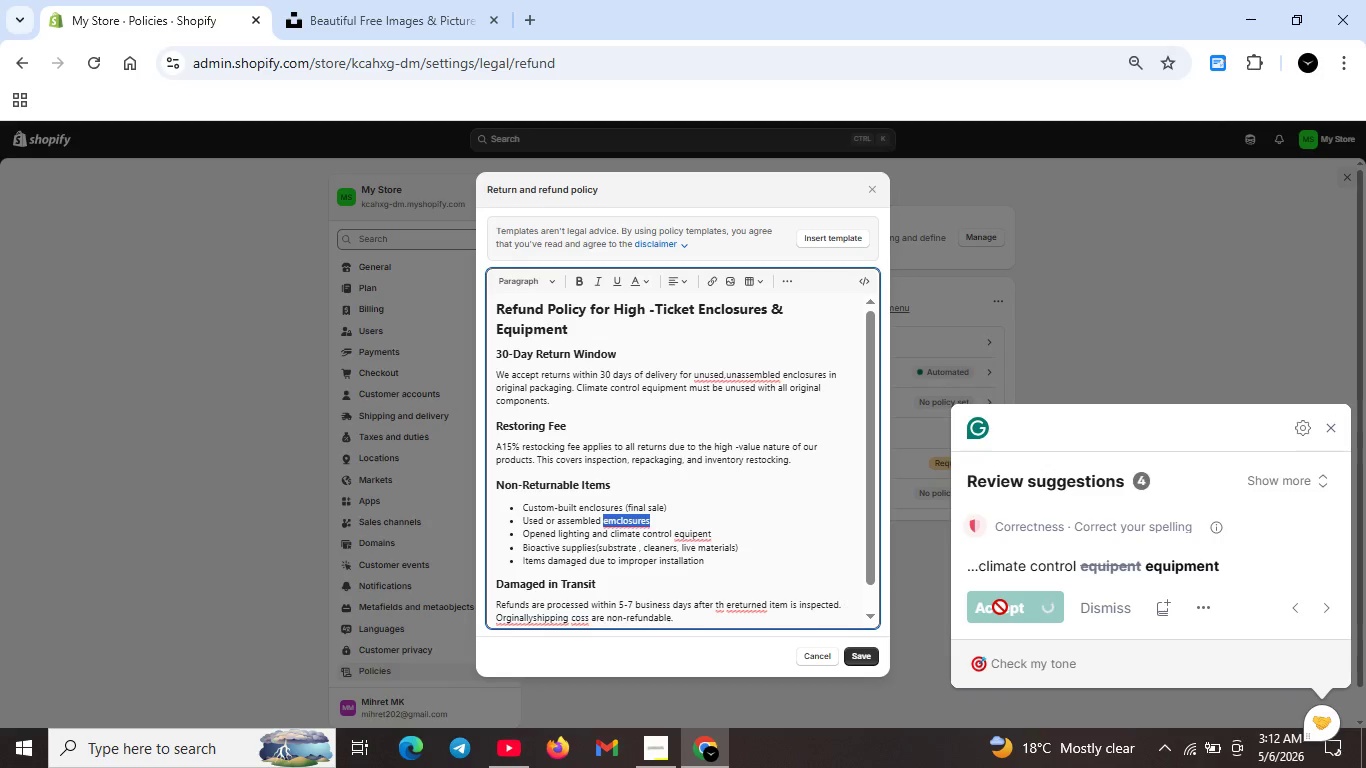 
key(Unknown)
 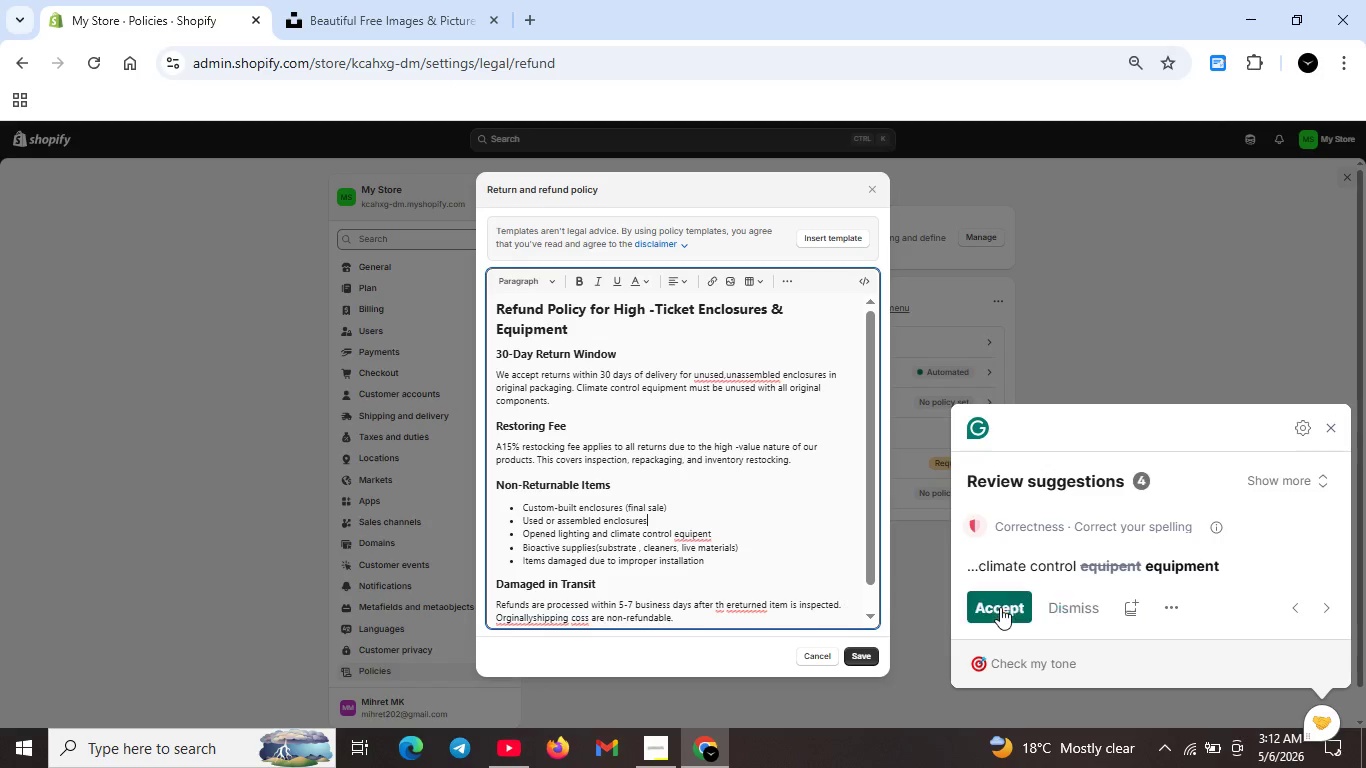 
key(Unknown)
 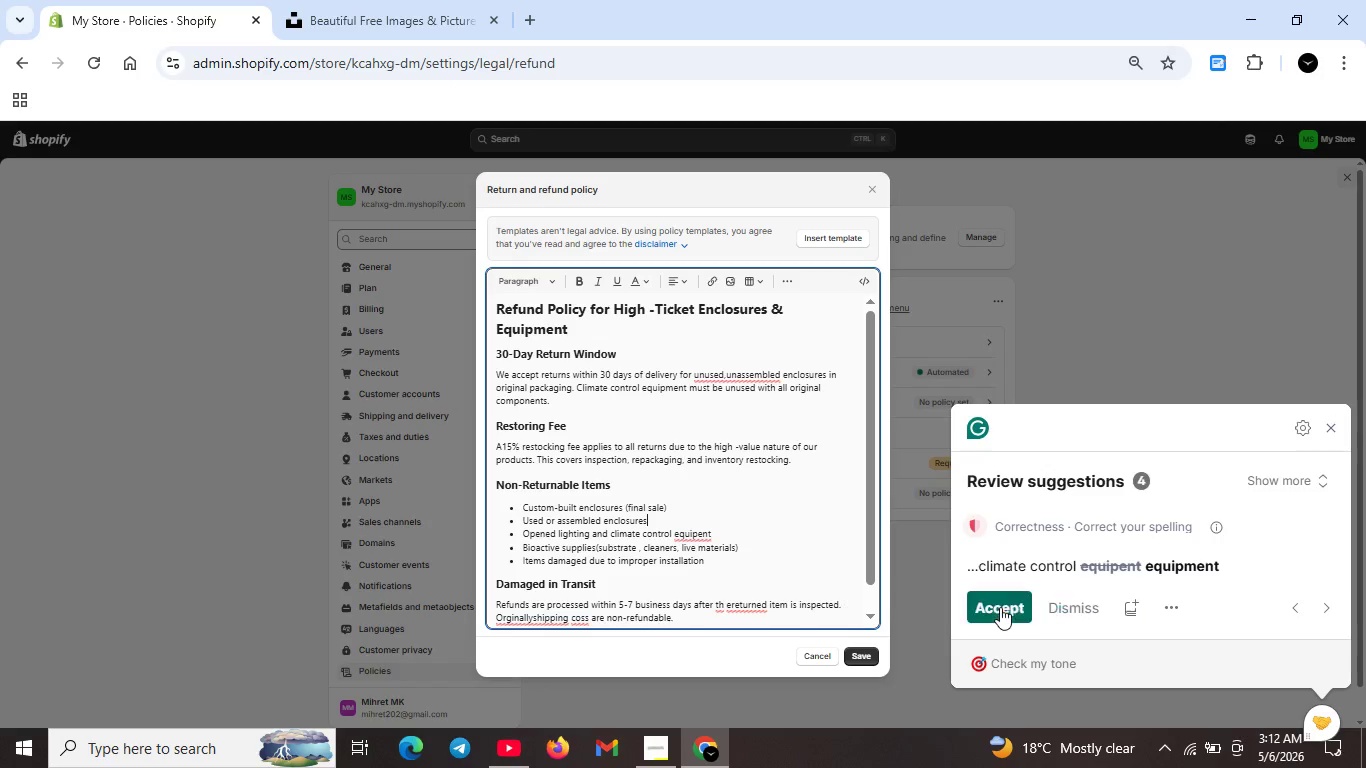 
key(Unknown)
 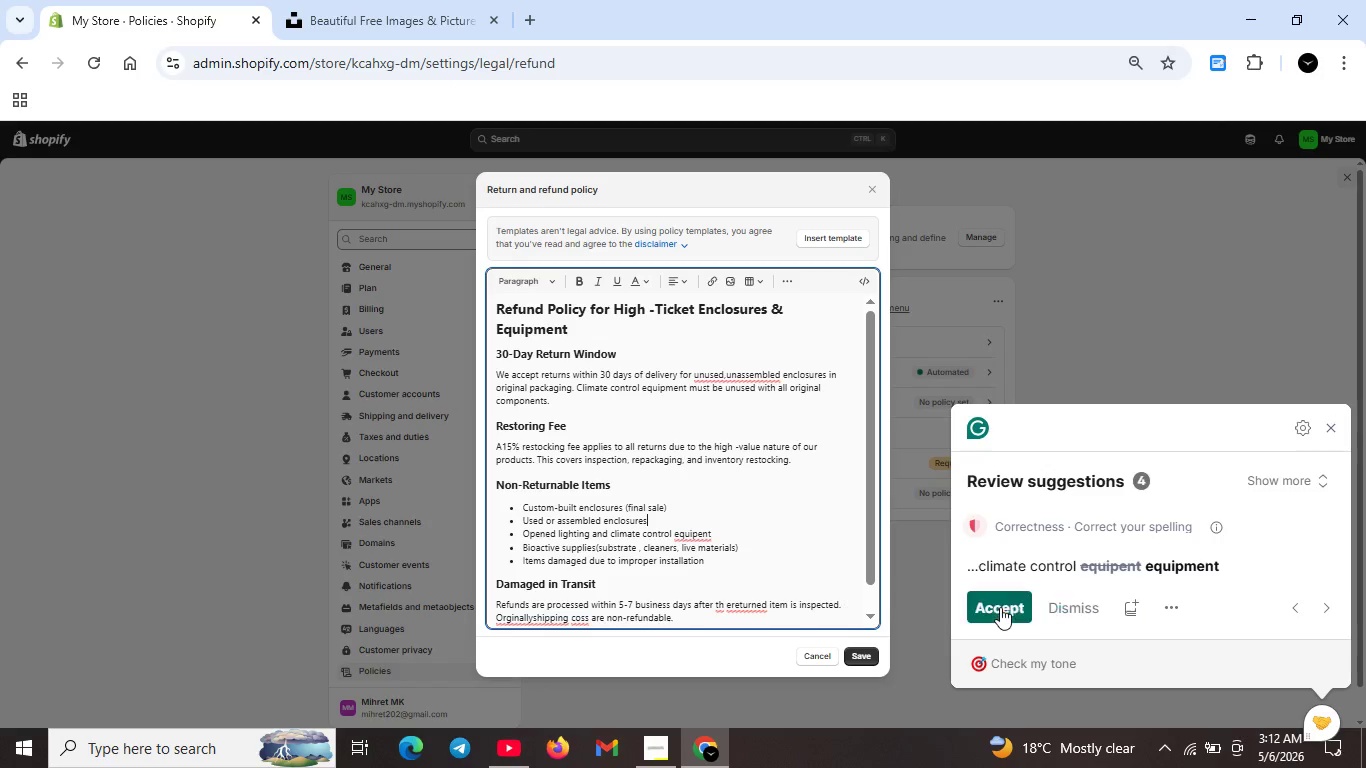 
key(Unknown)
 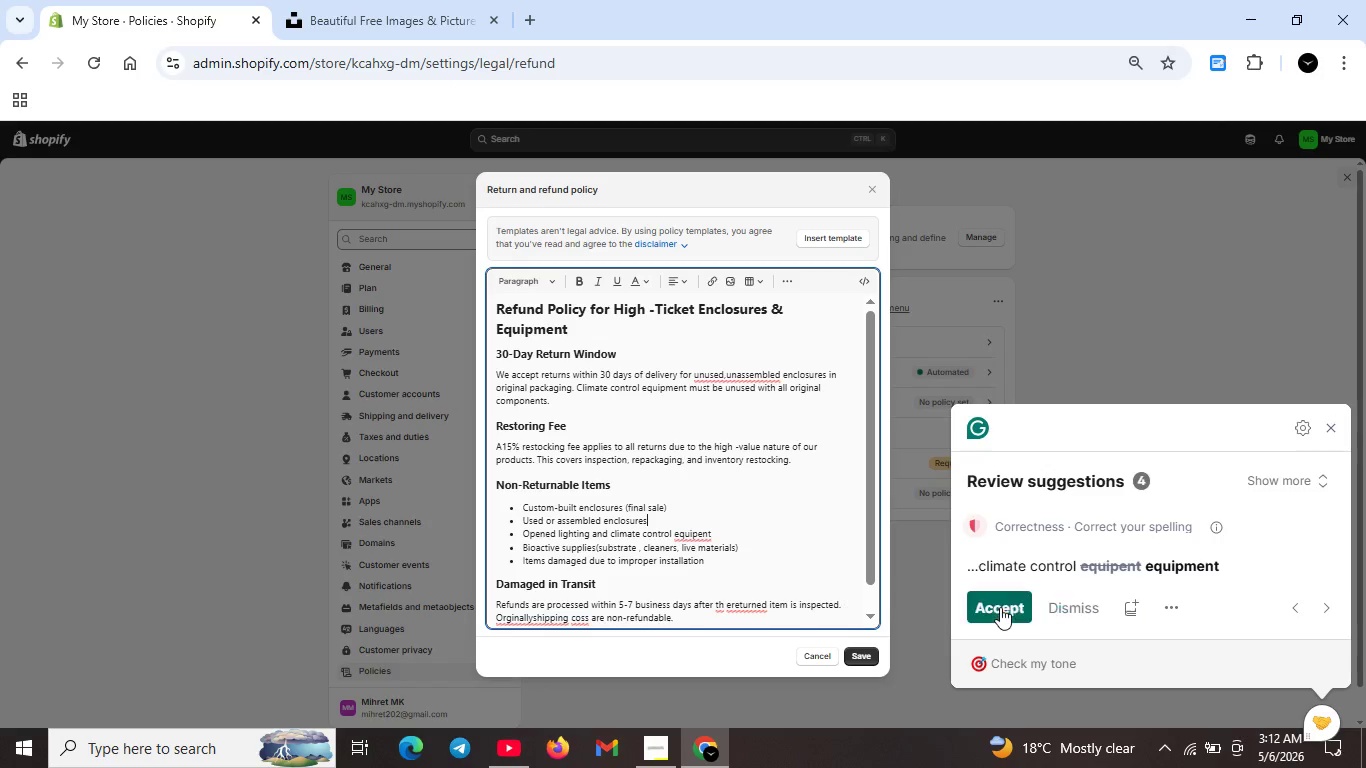 
key(Unknown)
 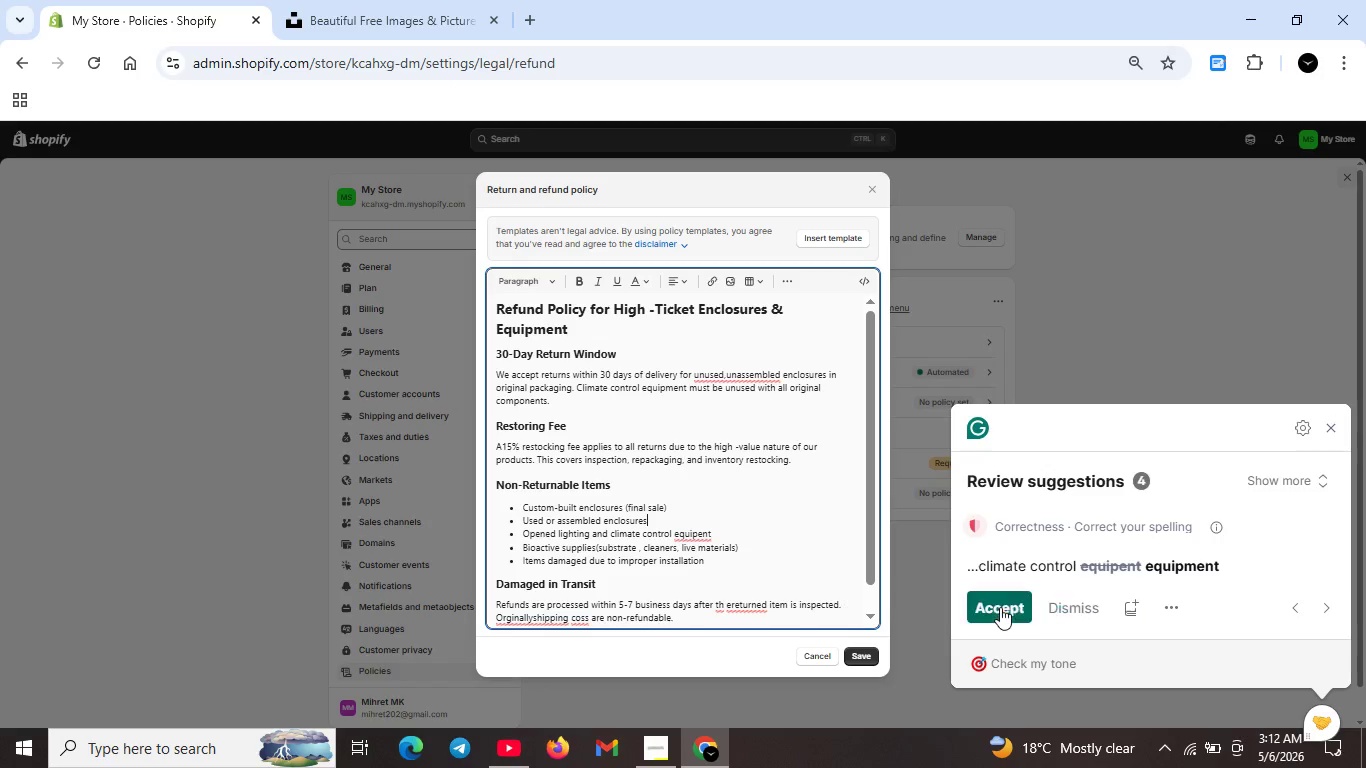 
key(Unknown)
 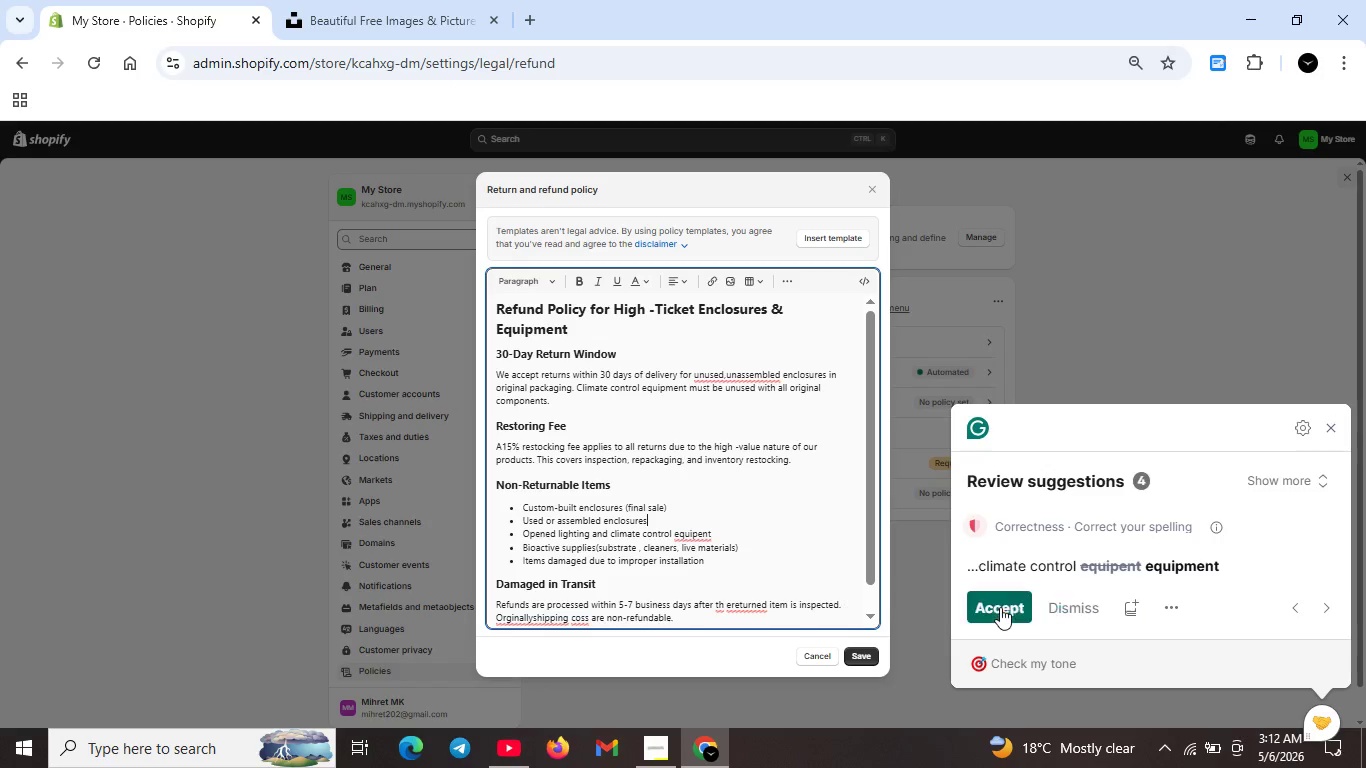 
key(Unknown)
 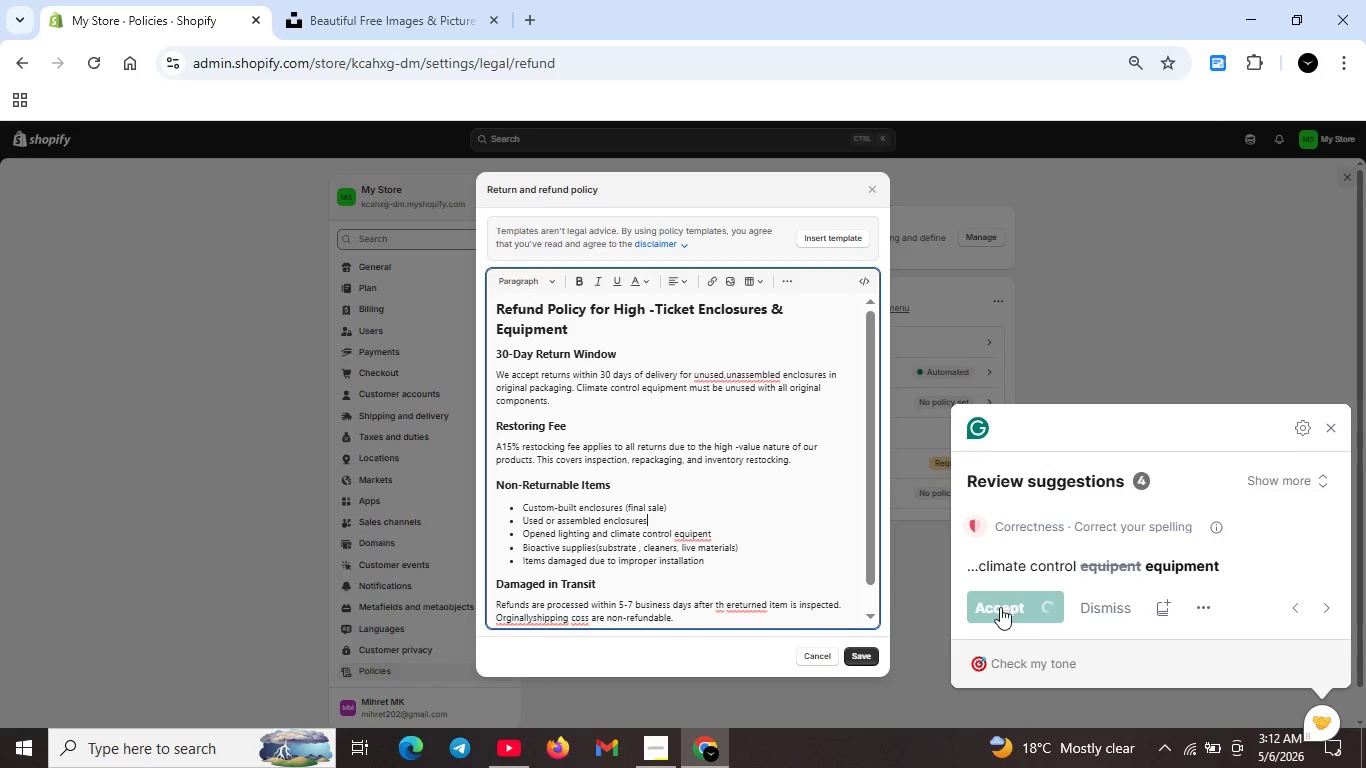 
left_click([1000, 607])
 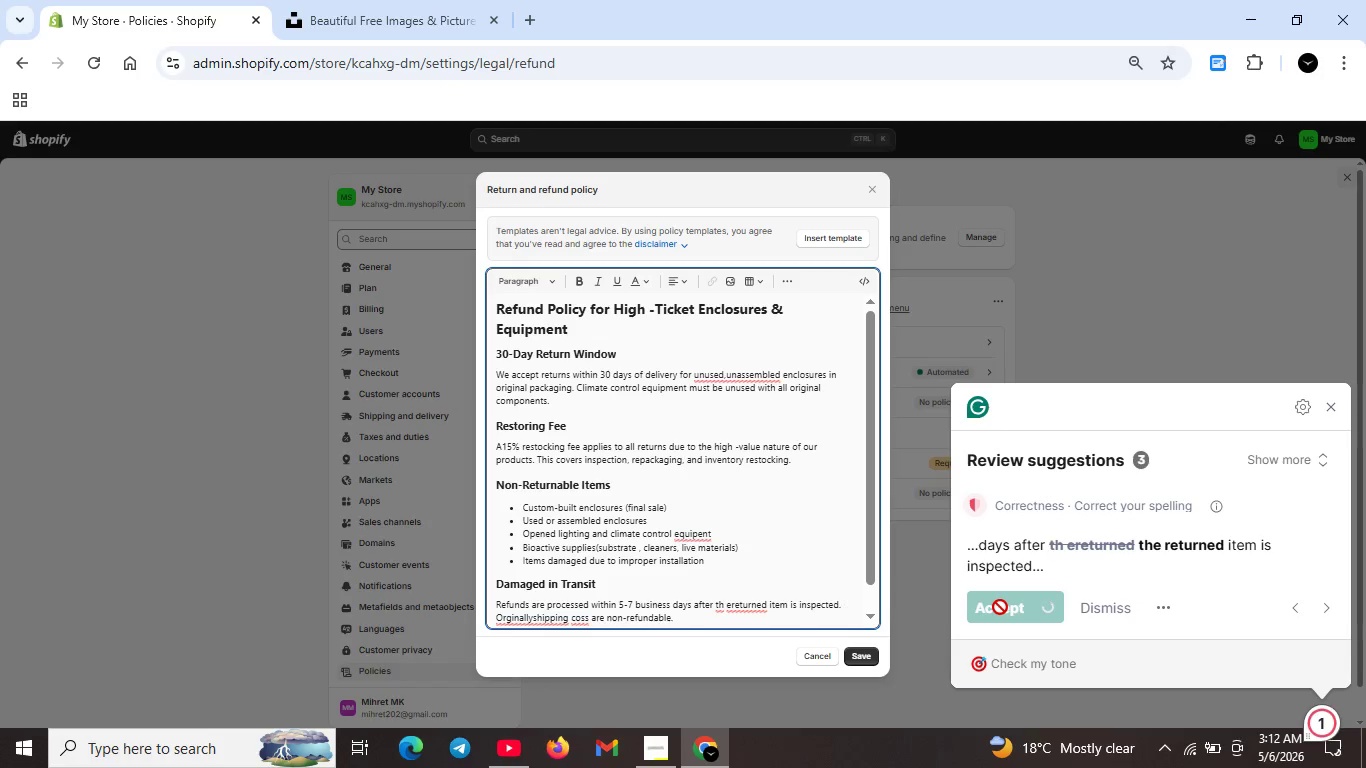 
key(Unknown)
 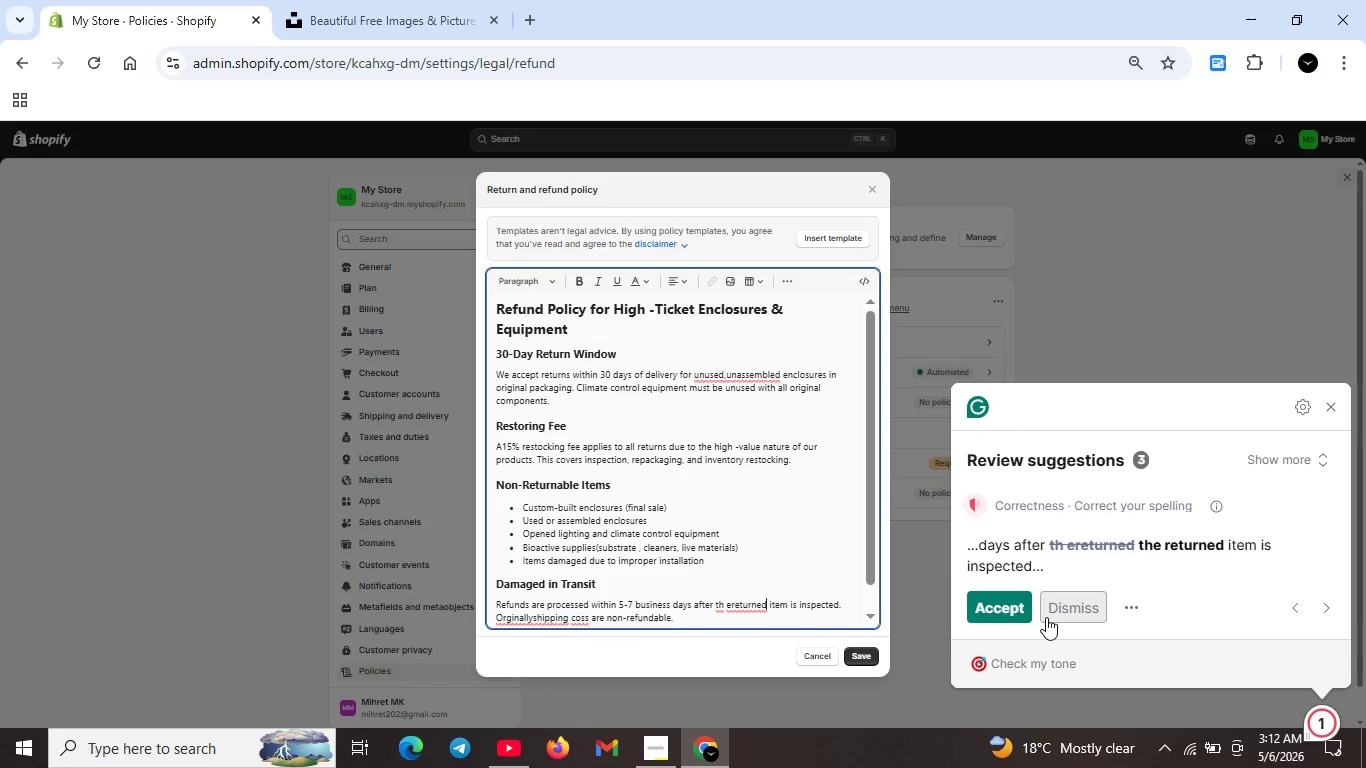 
key(Unknown)
 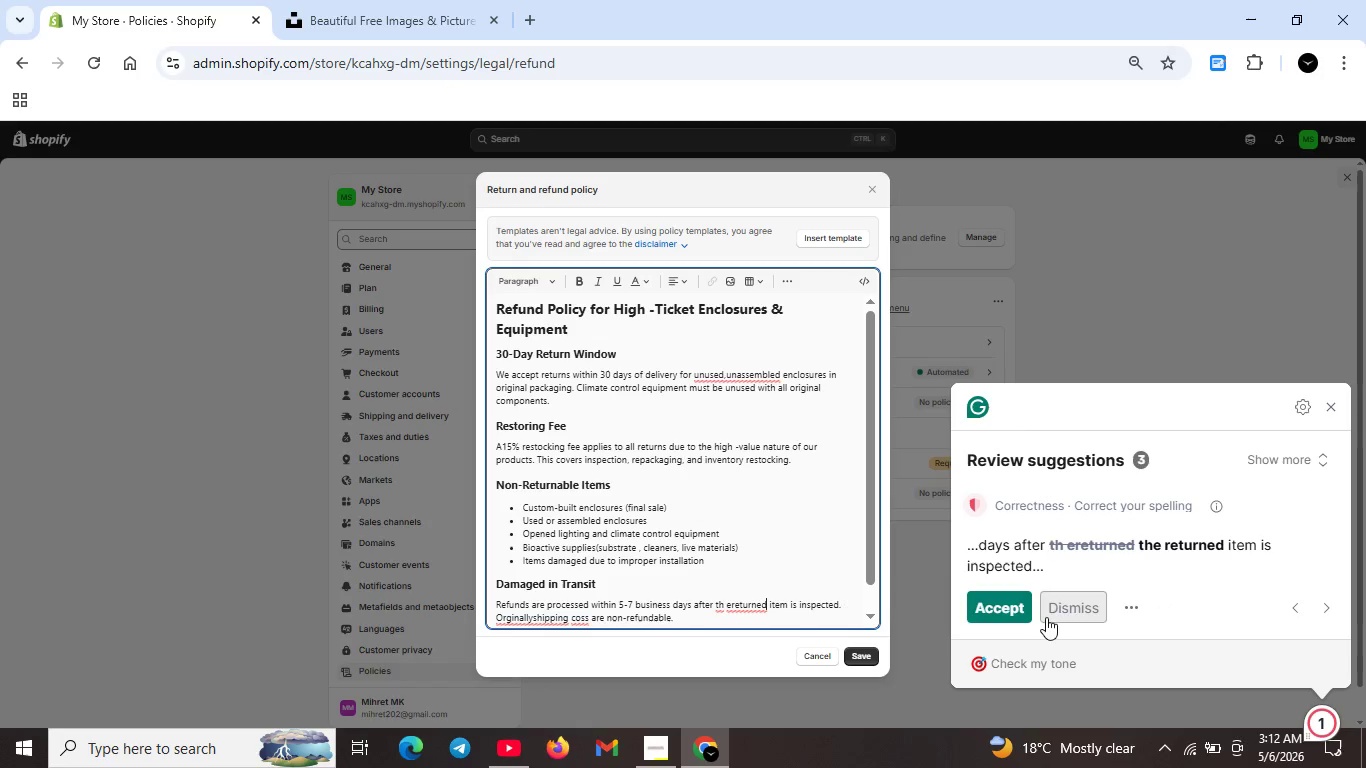 
key(Unknown)
 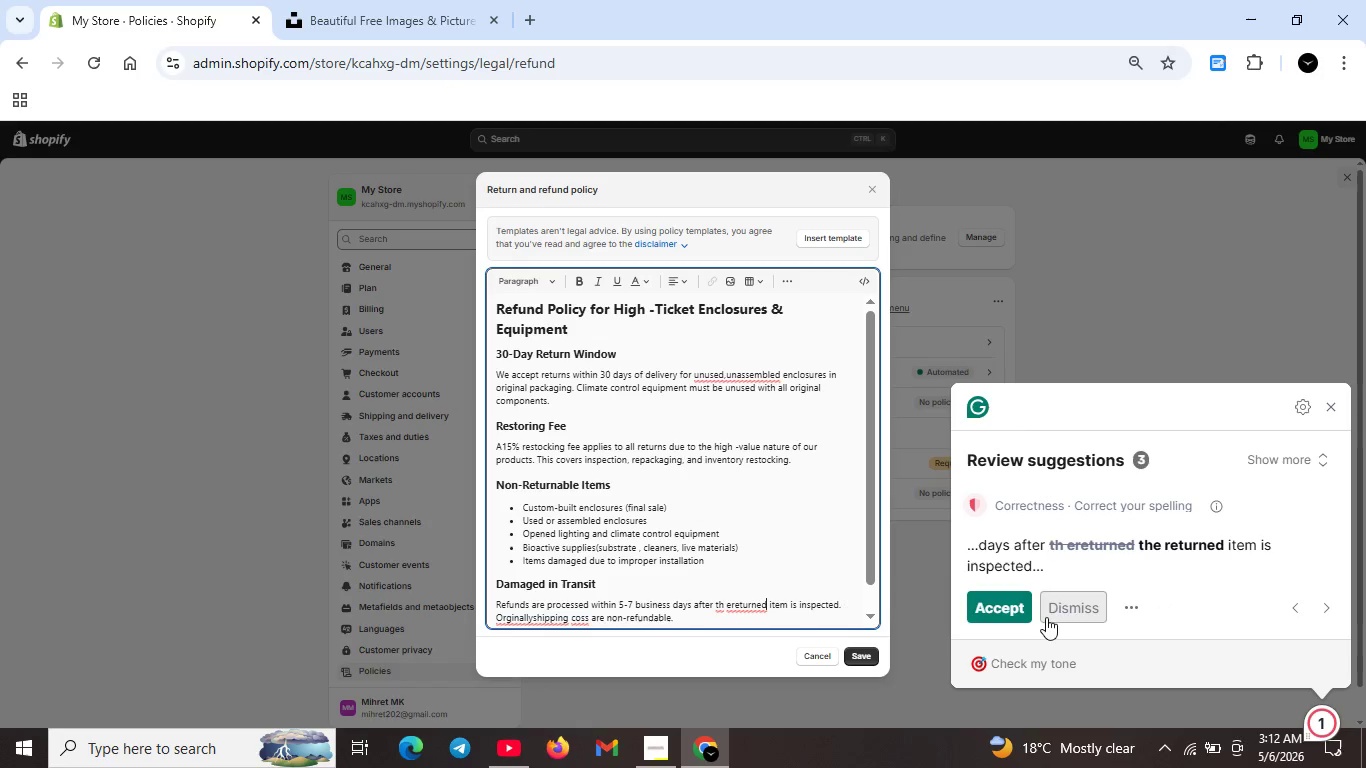 
key(Unknown)
 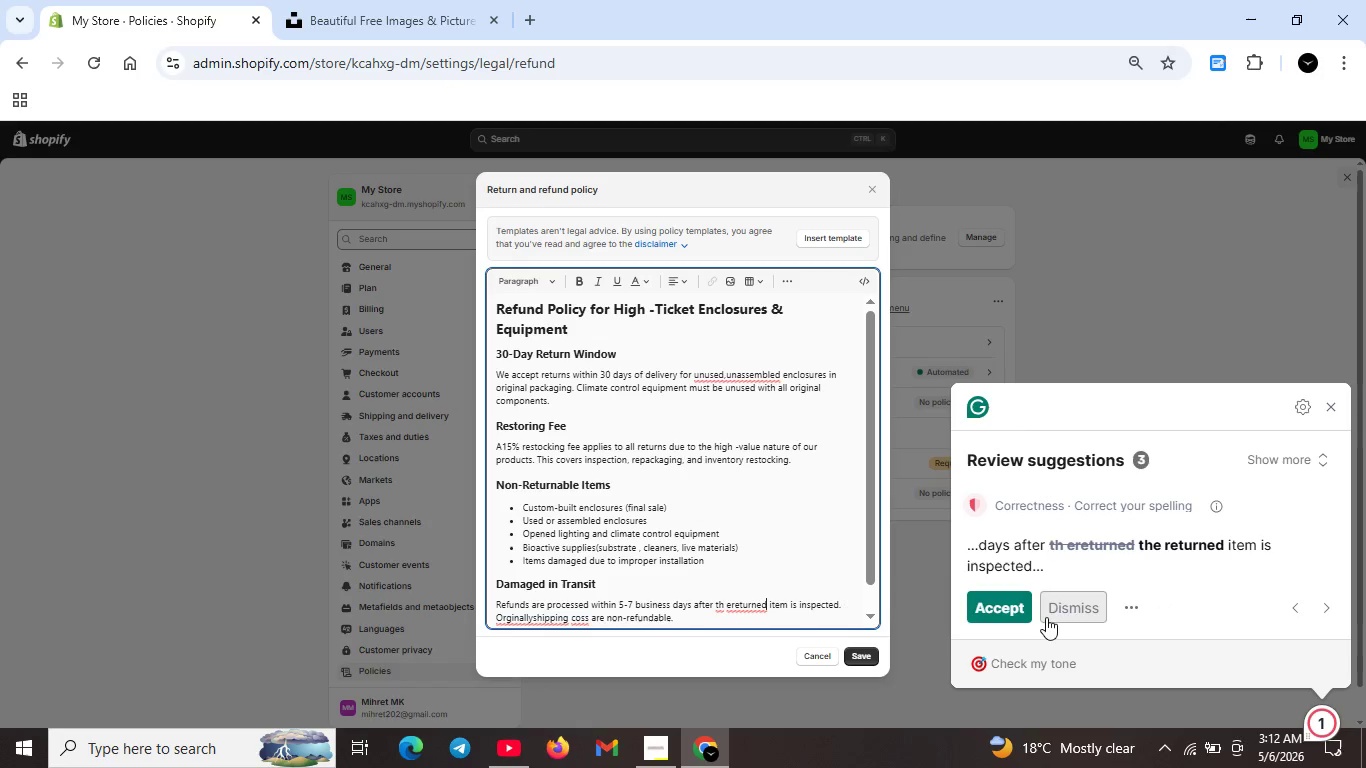 
key(Unknown)
 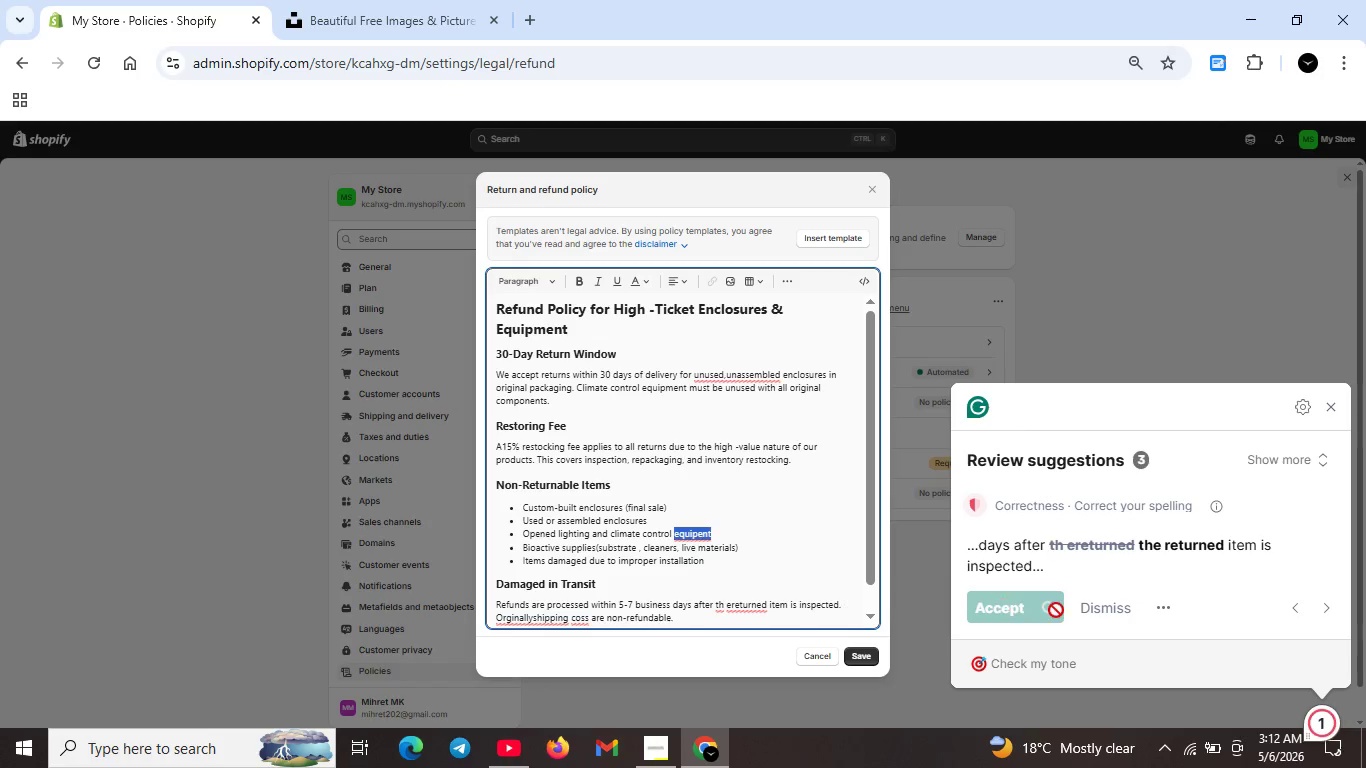 
key(Unknown)
 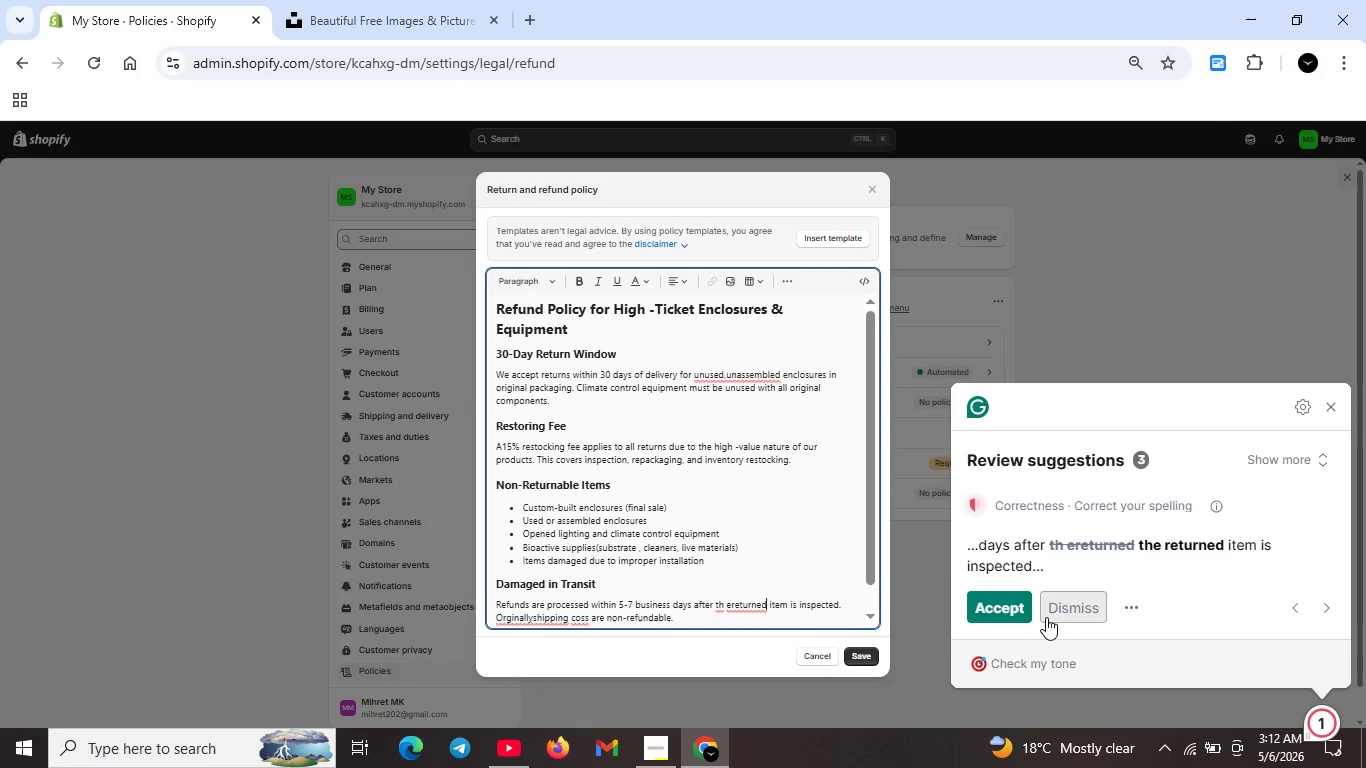 
key(Unknown)
 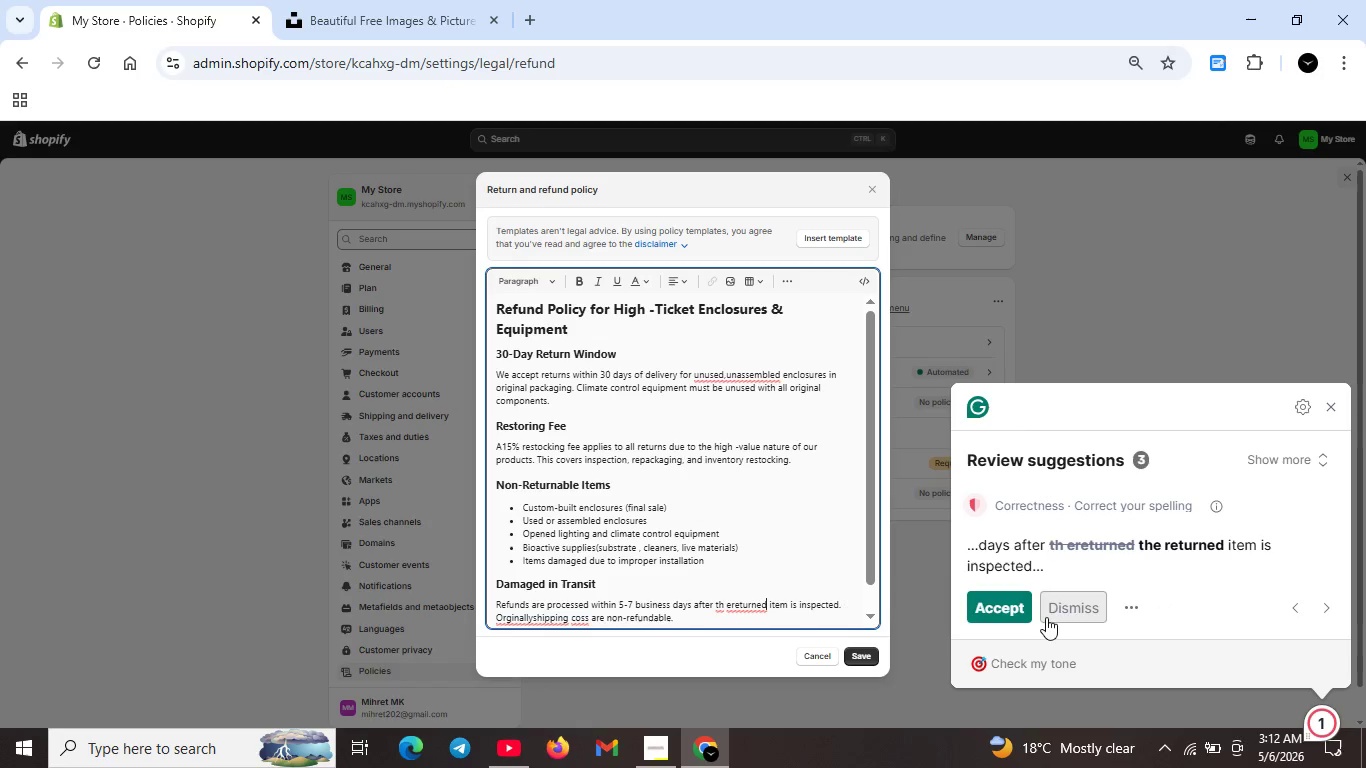 
key(Unknown)
 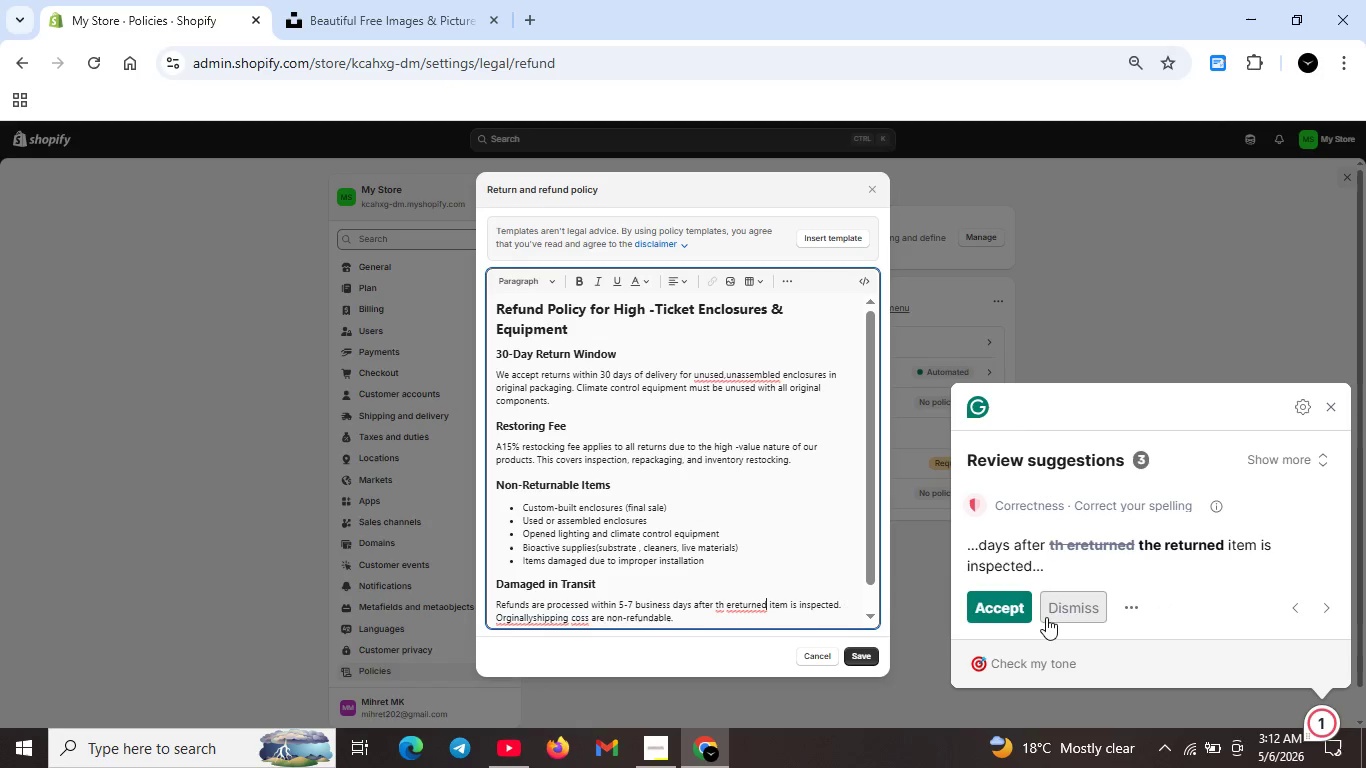 
key(Unknown)
 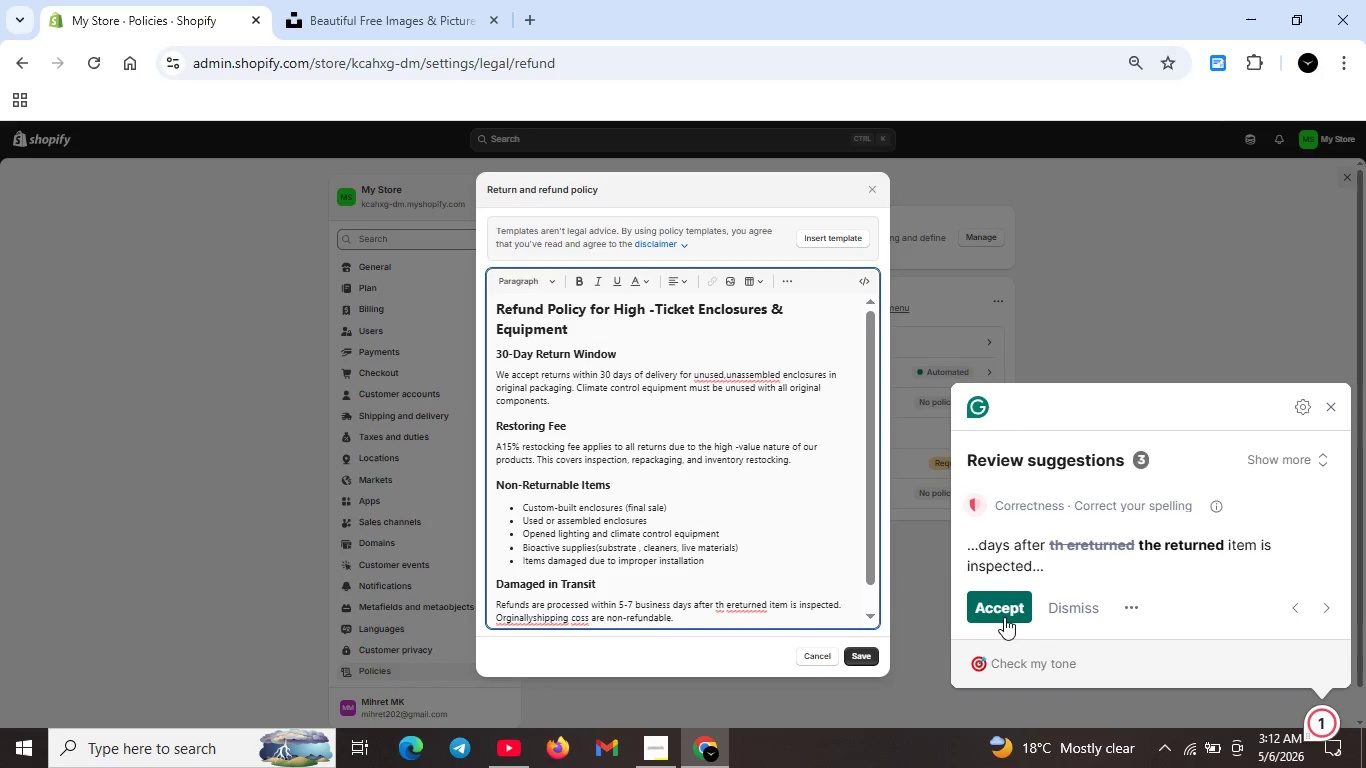 
left_click([1000, 611])
 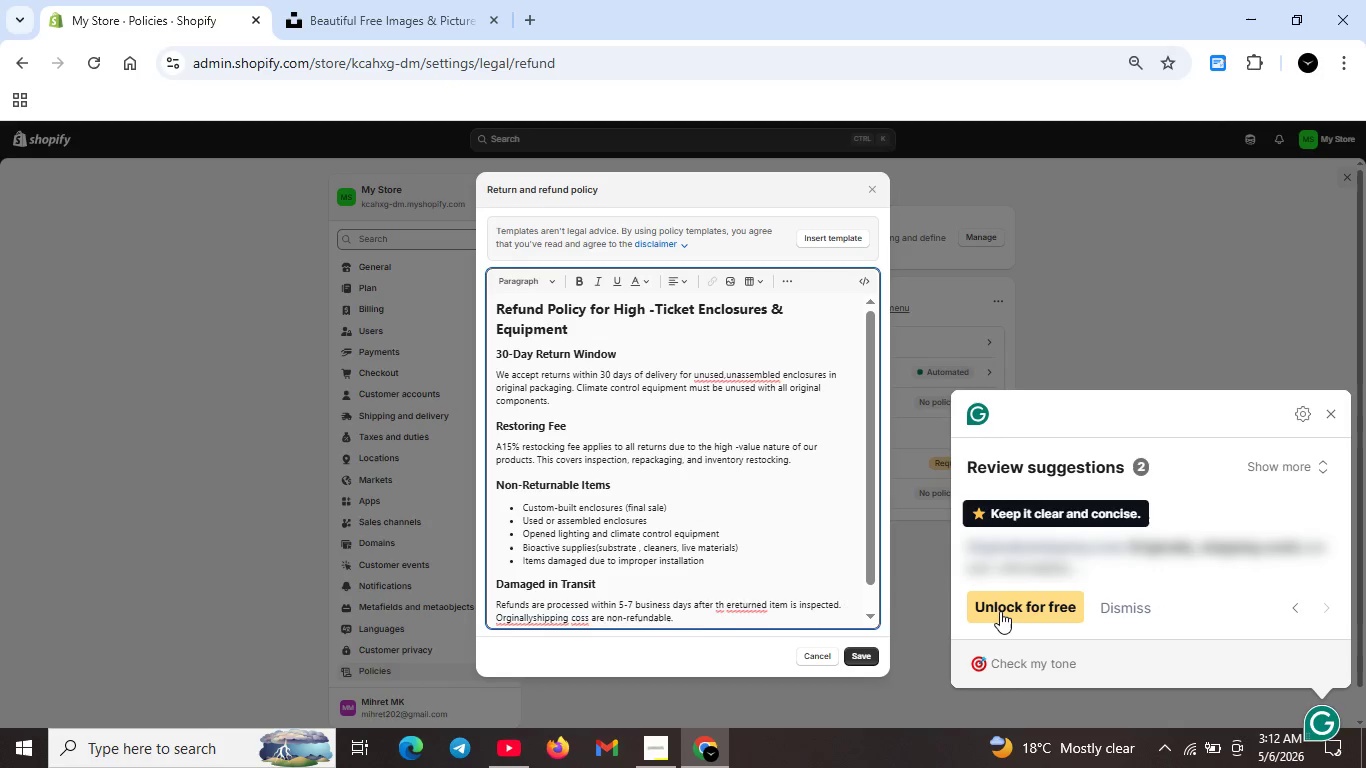 
key(Unknown)
 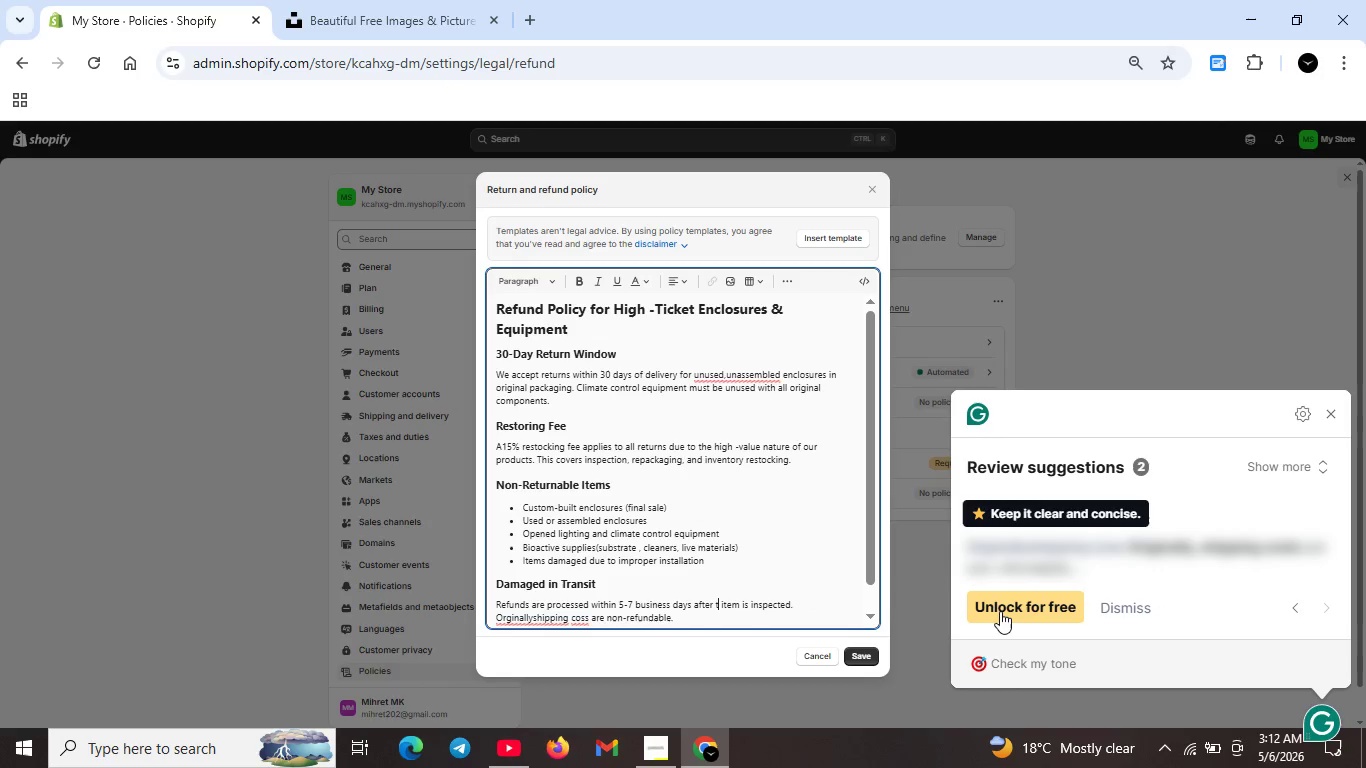 
key(Unknown)
 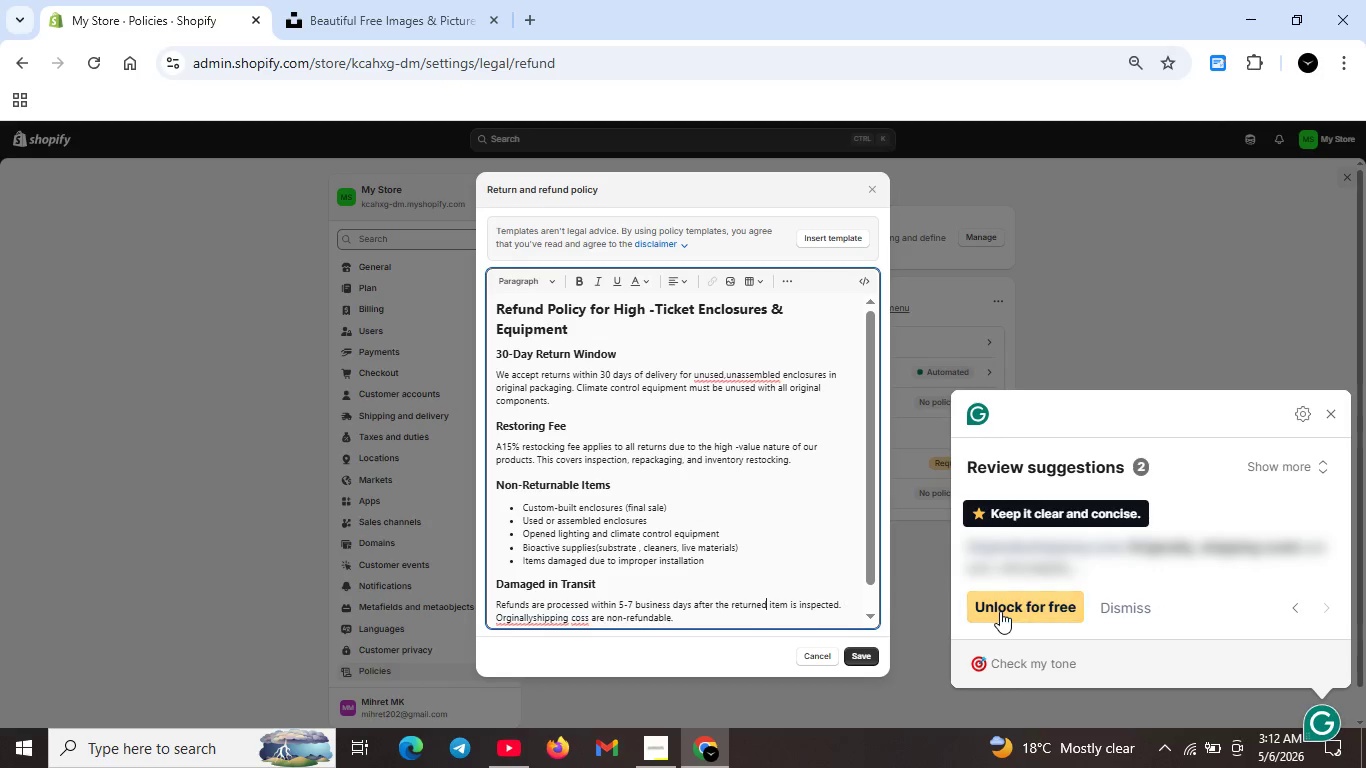 
key(Unknown)
 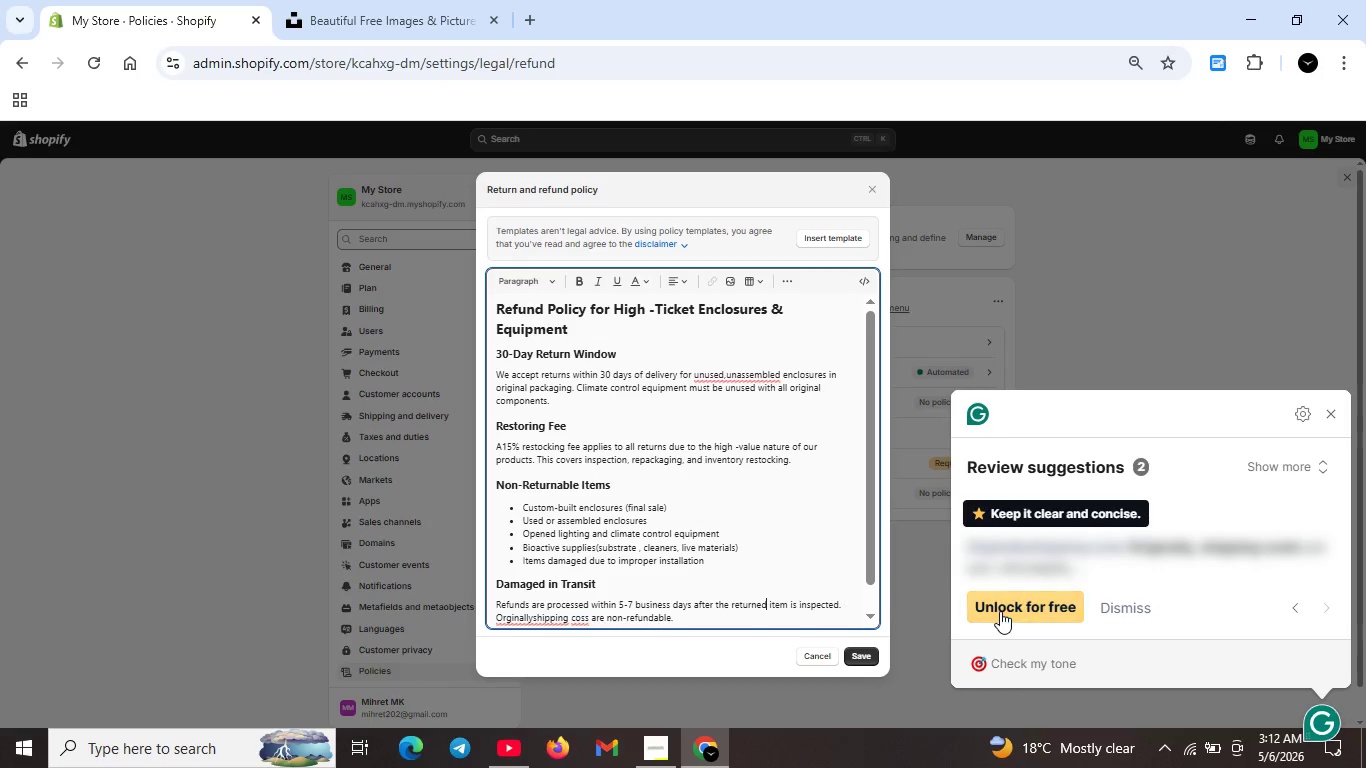 
key(Unknown)
 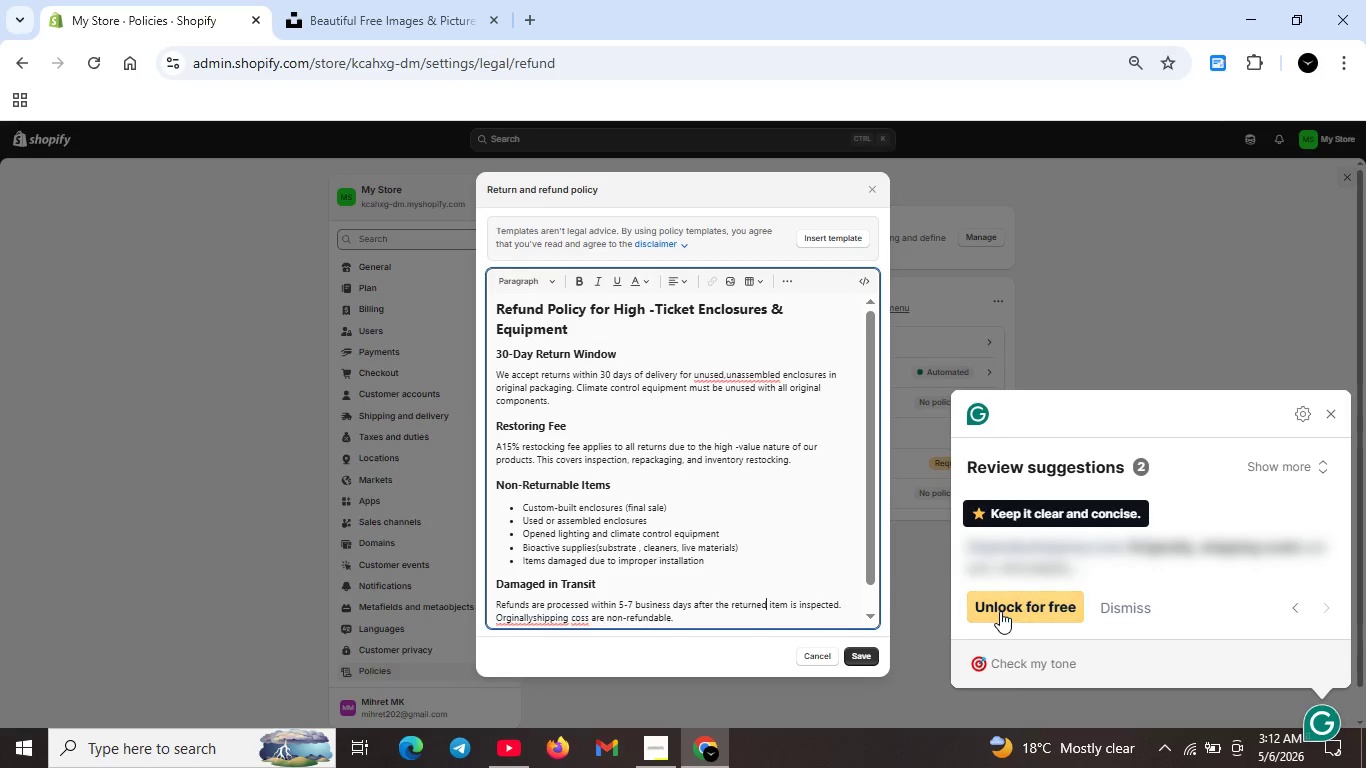 
key(Unknown)
 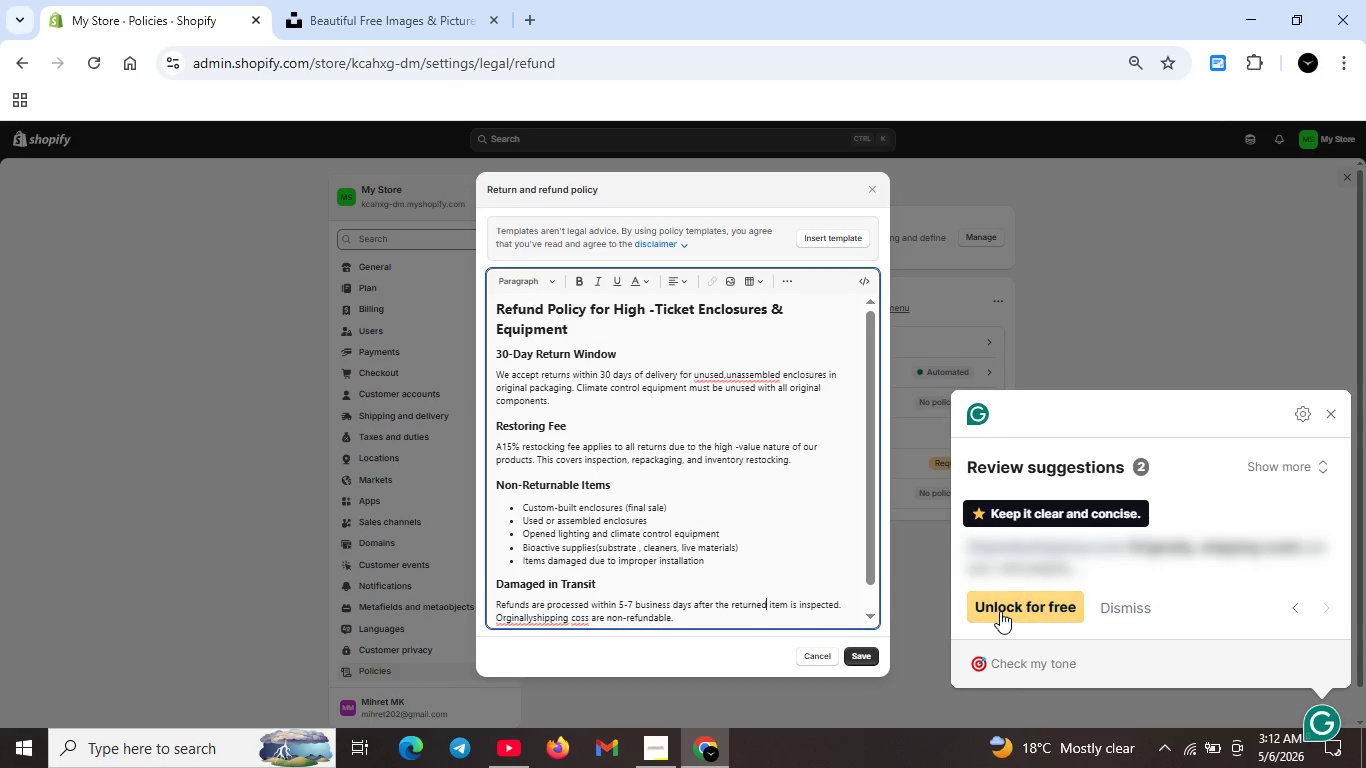 
key(Unknown)
 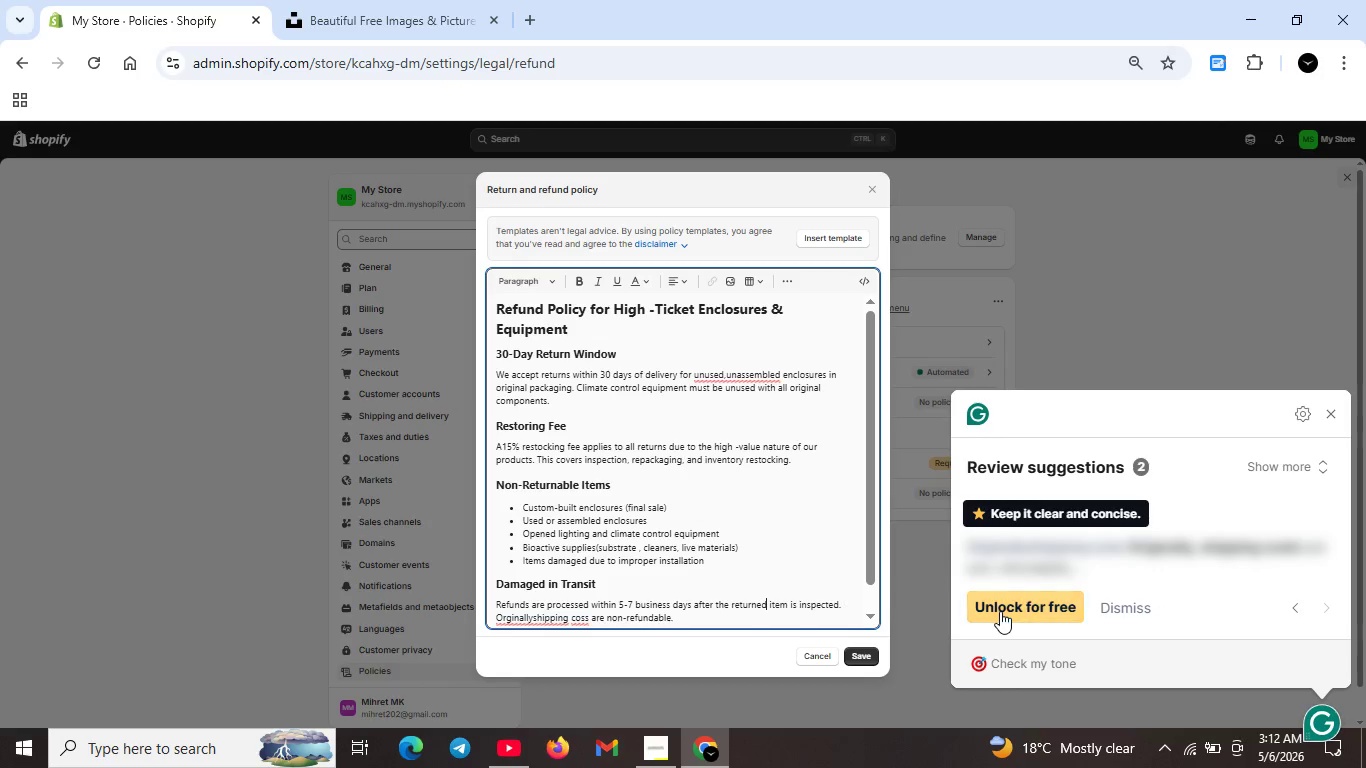 
key(Unknown)
 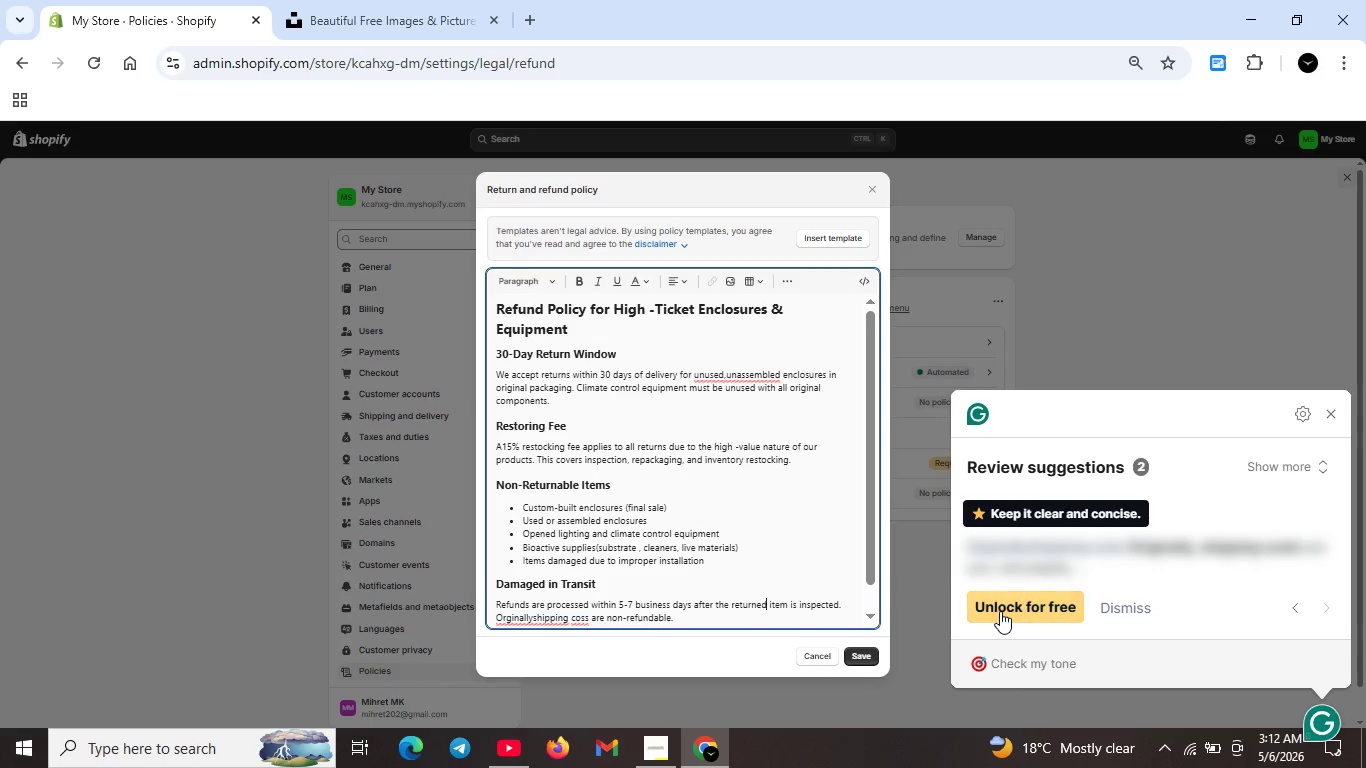 
key(Unknown)
 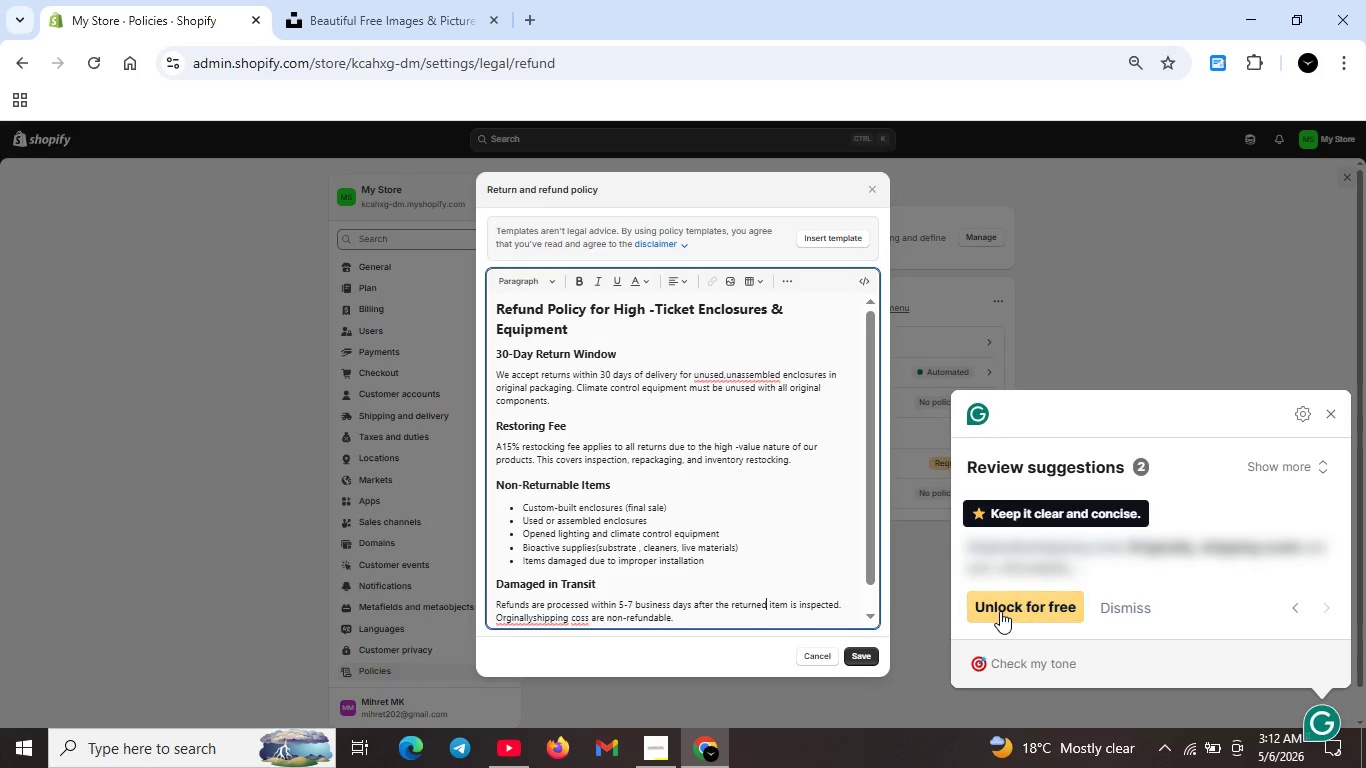 
key(Unknown)
 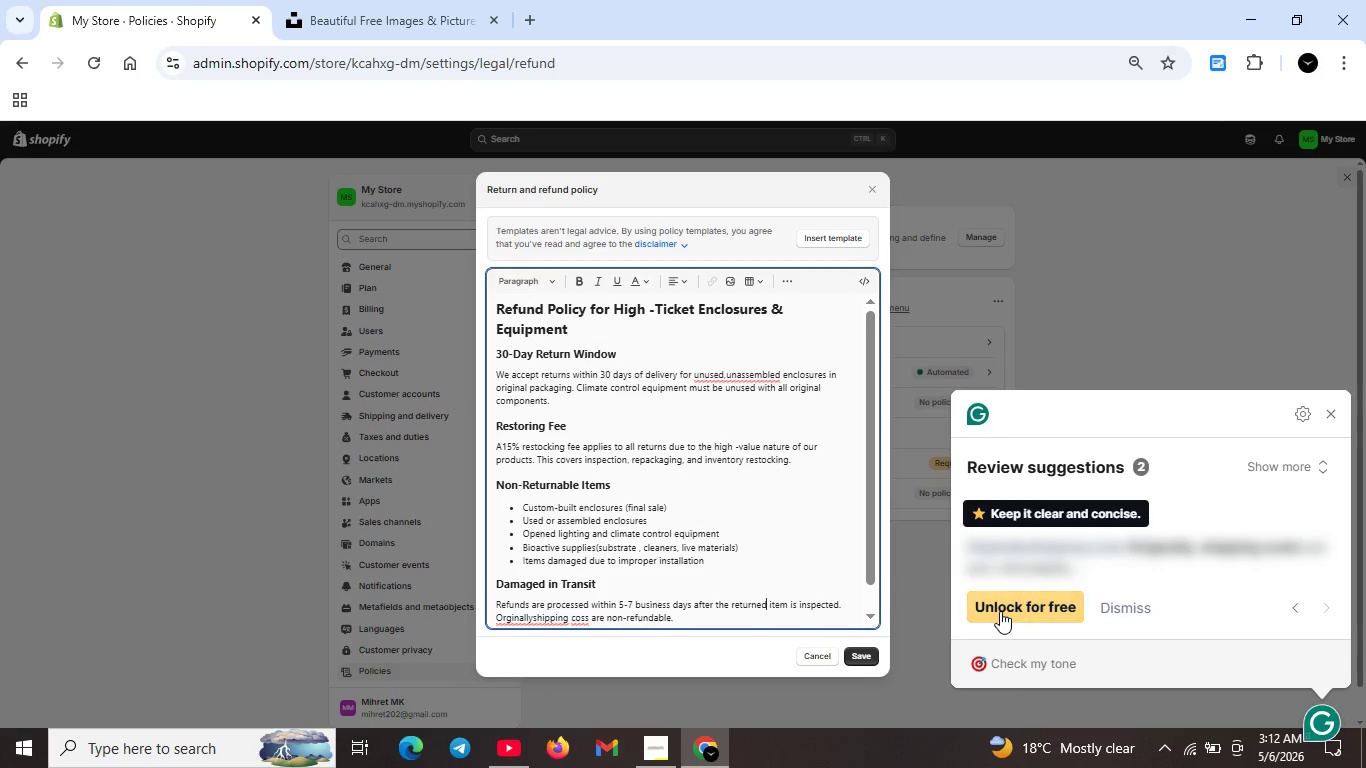 
key(Unknown)
 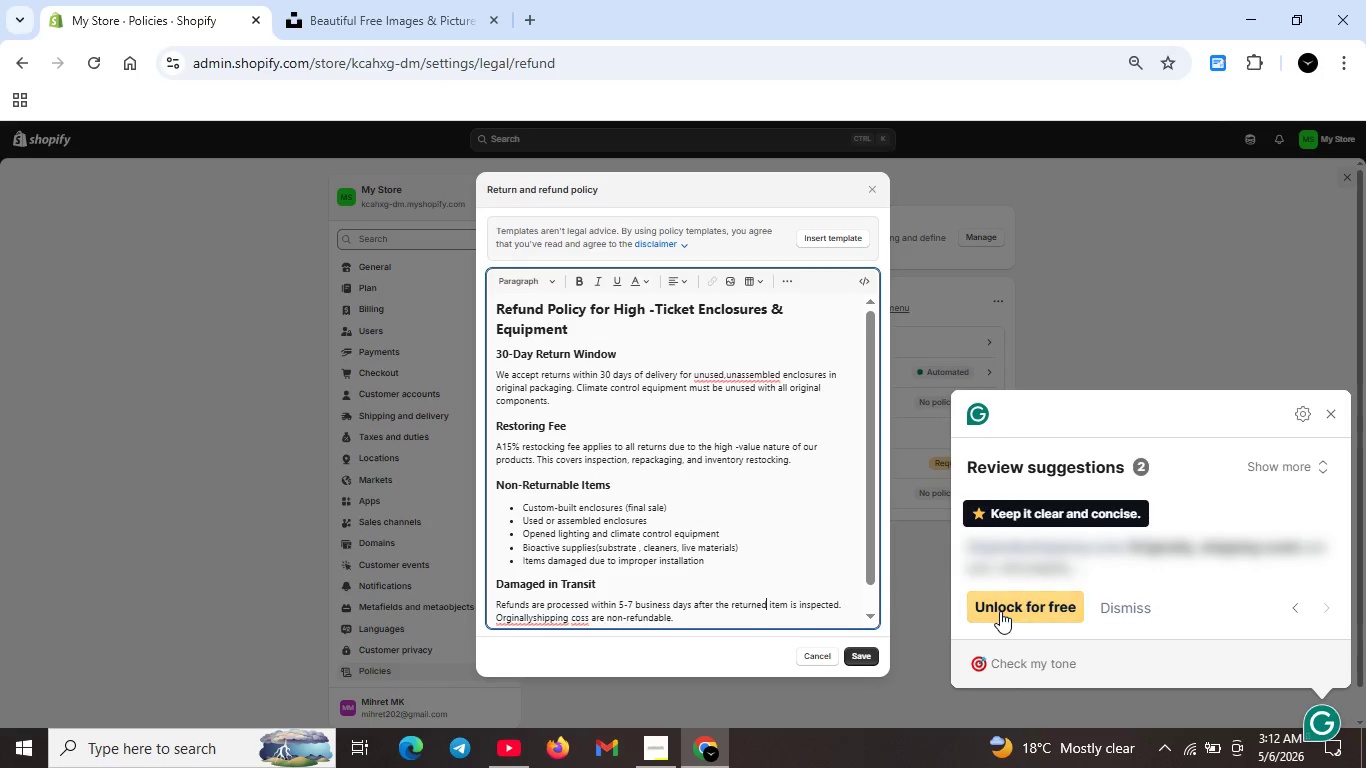 
key(Unknown)
 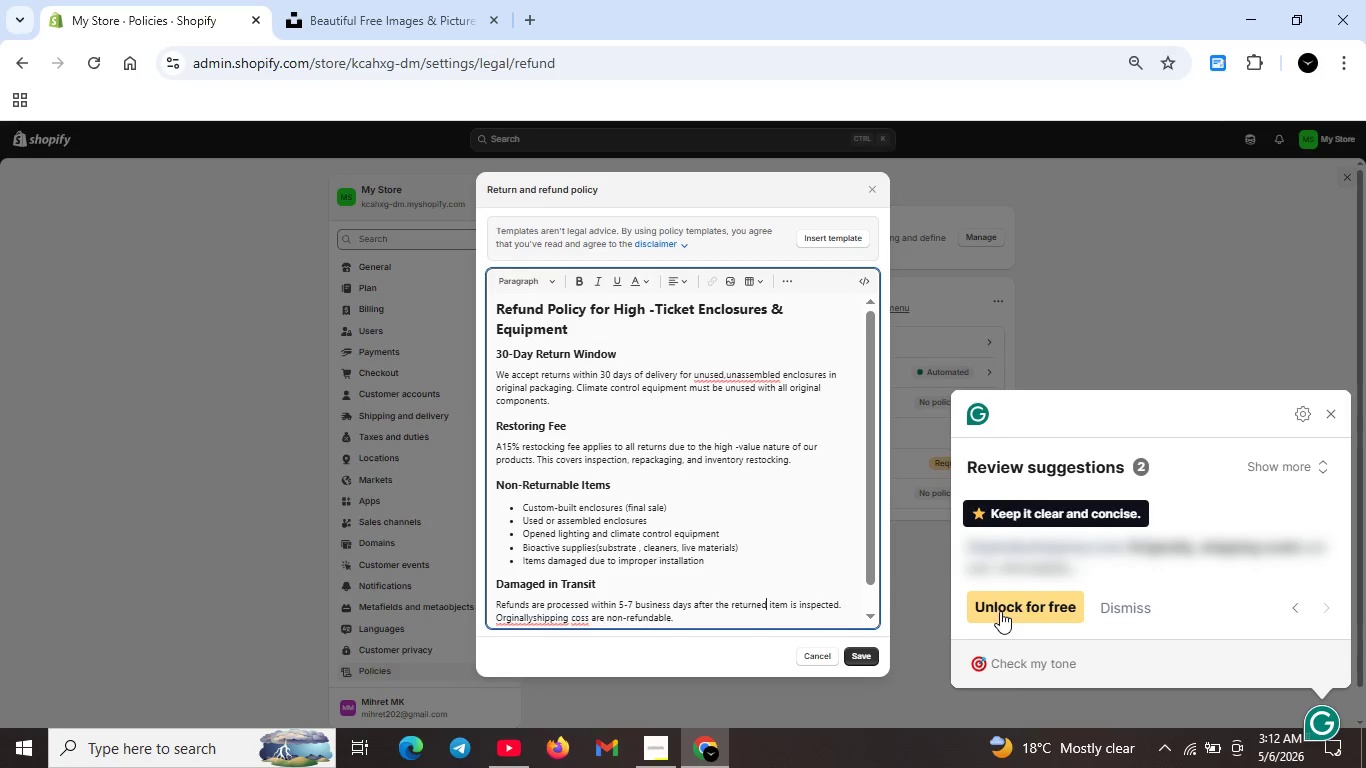 
key(Unknown)
 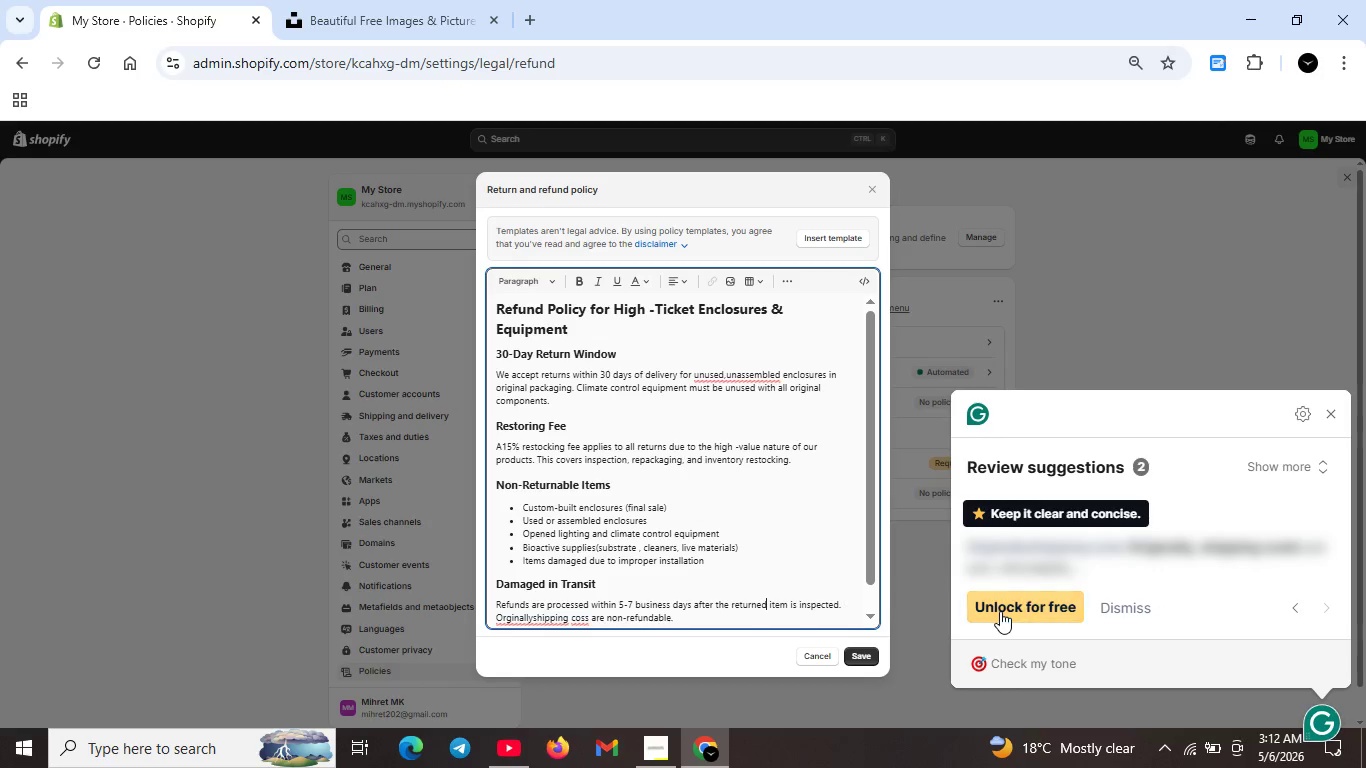 
left_click([1128, 604])
 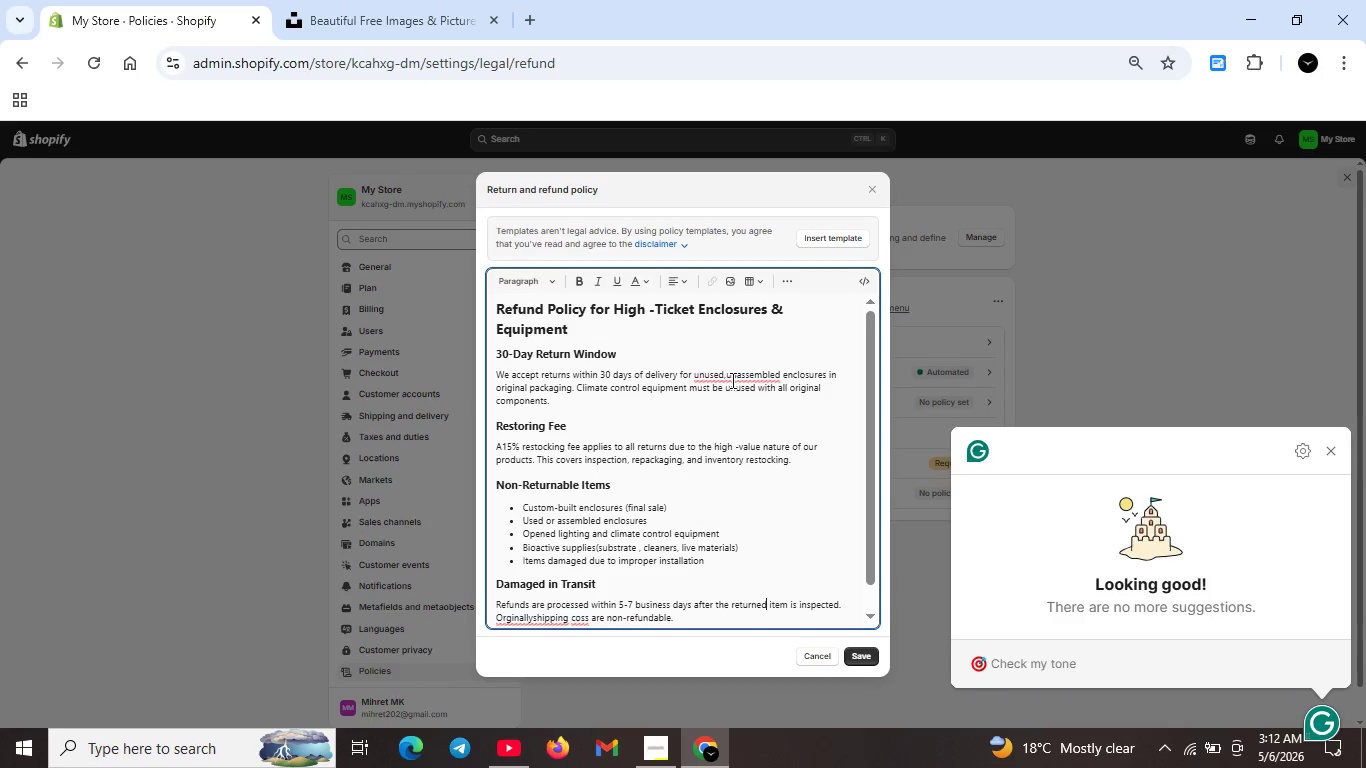 
left_click([727, 375])
 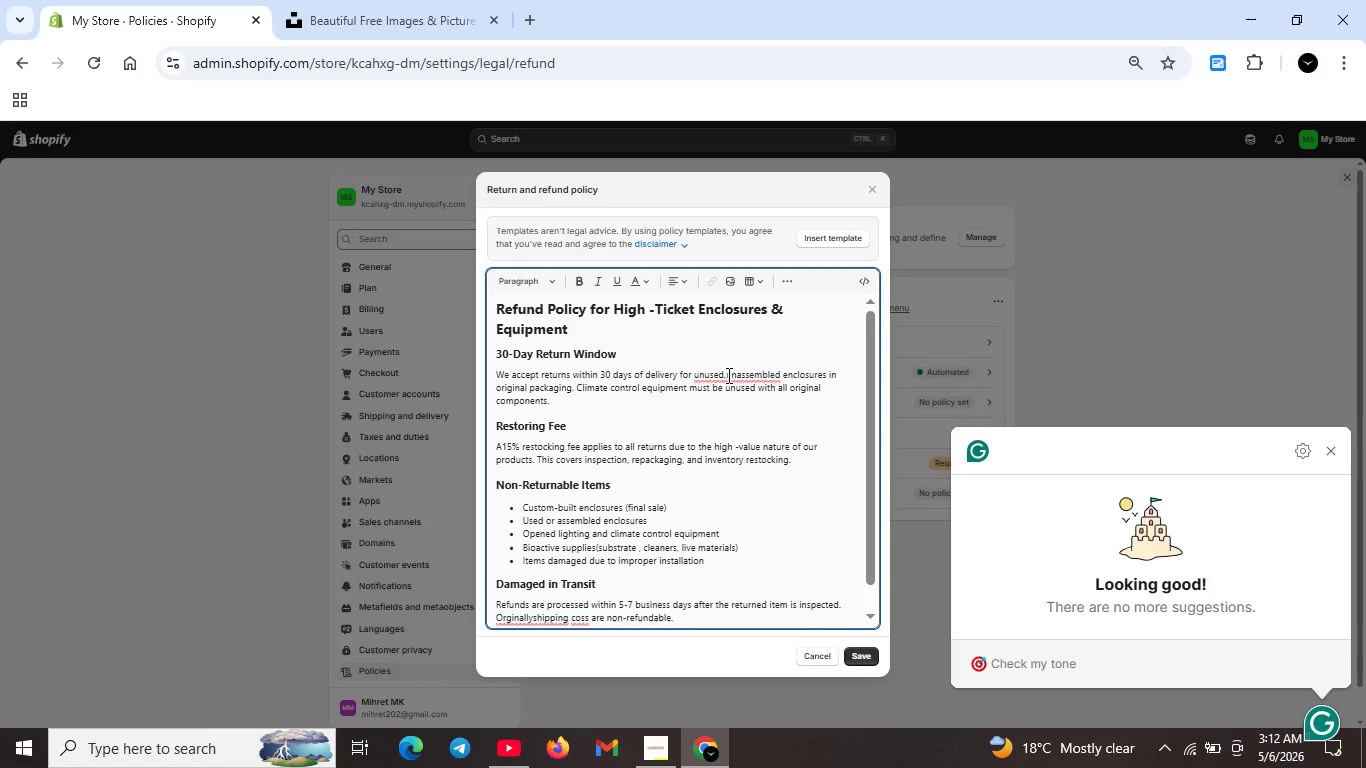 
key(Space)
 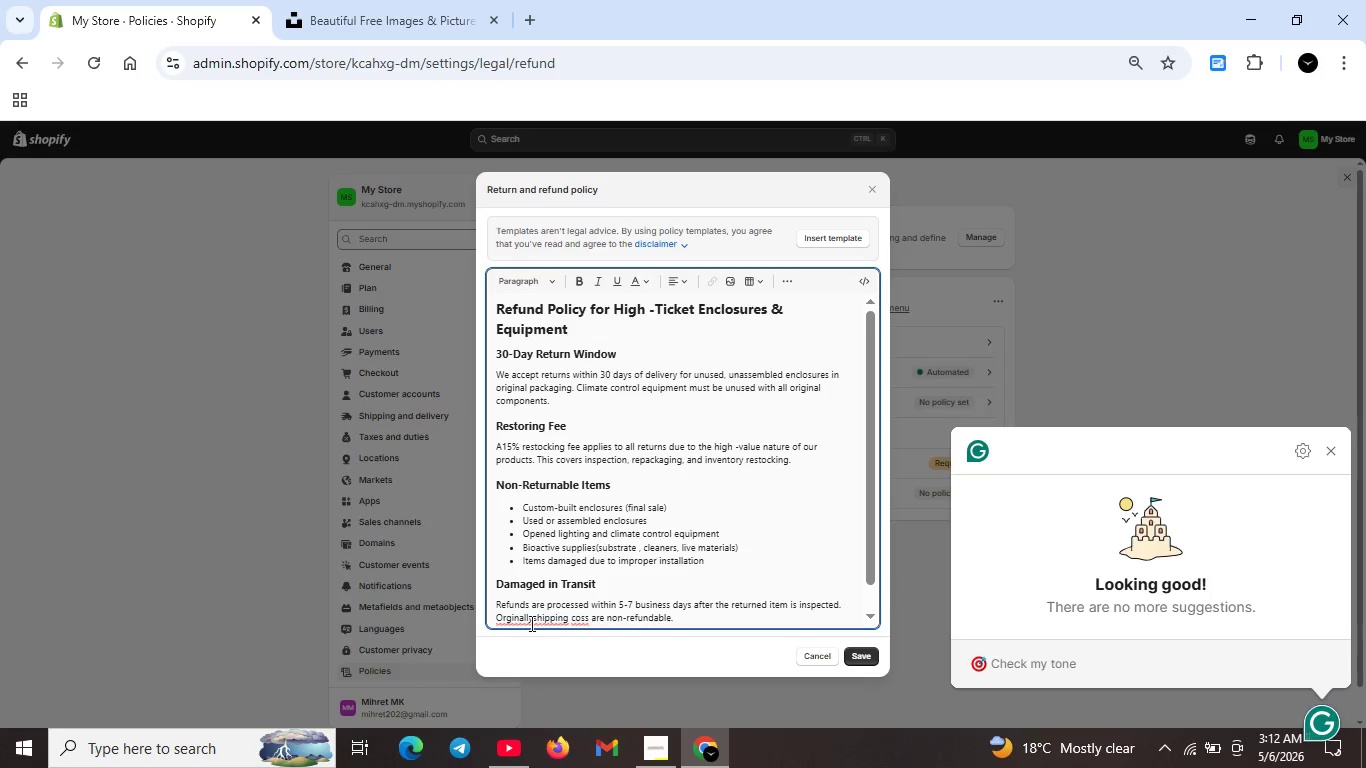 
left_click([530, 617])
 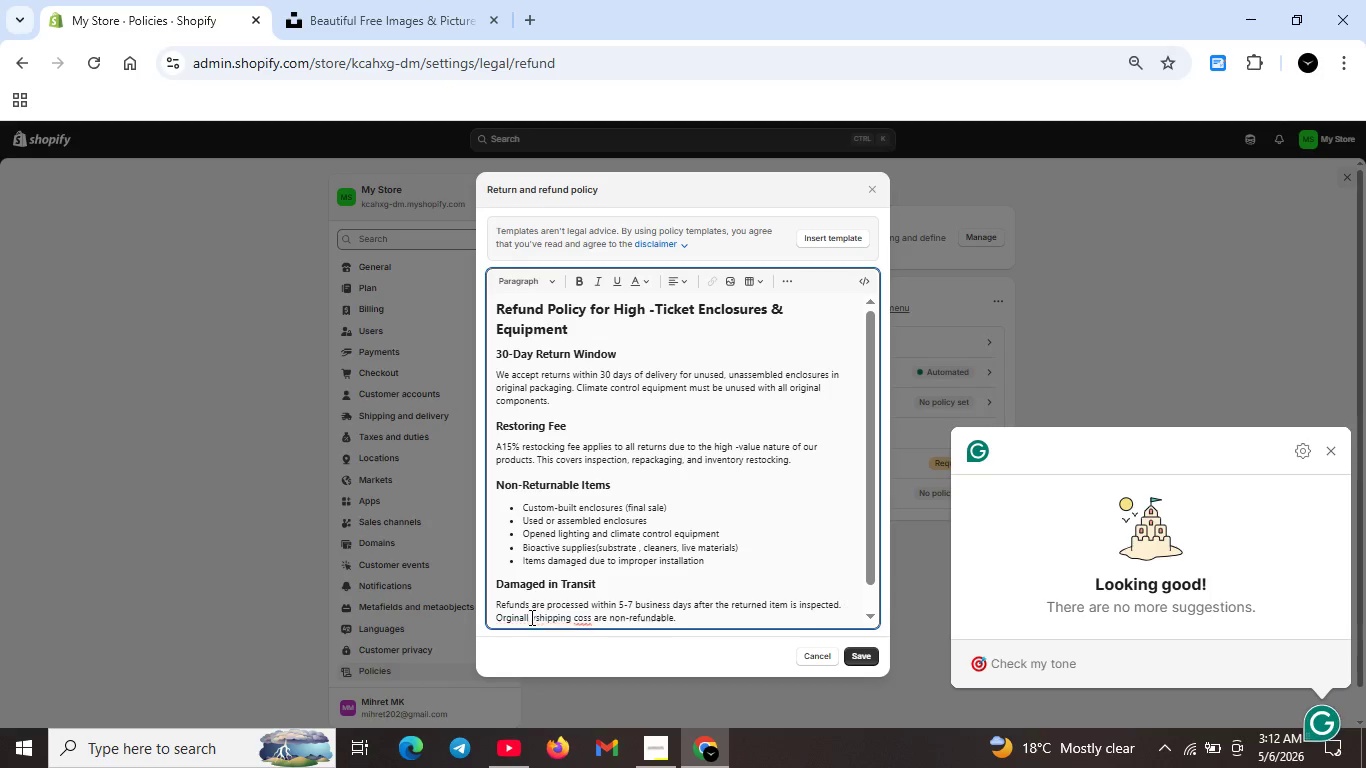 
key(Space)
 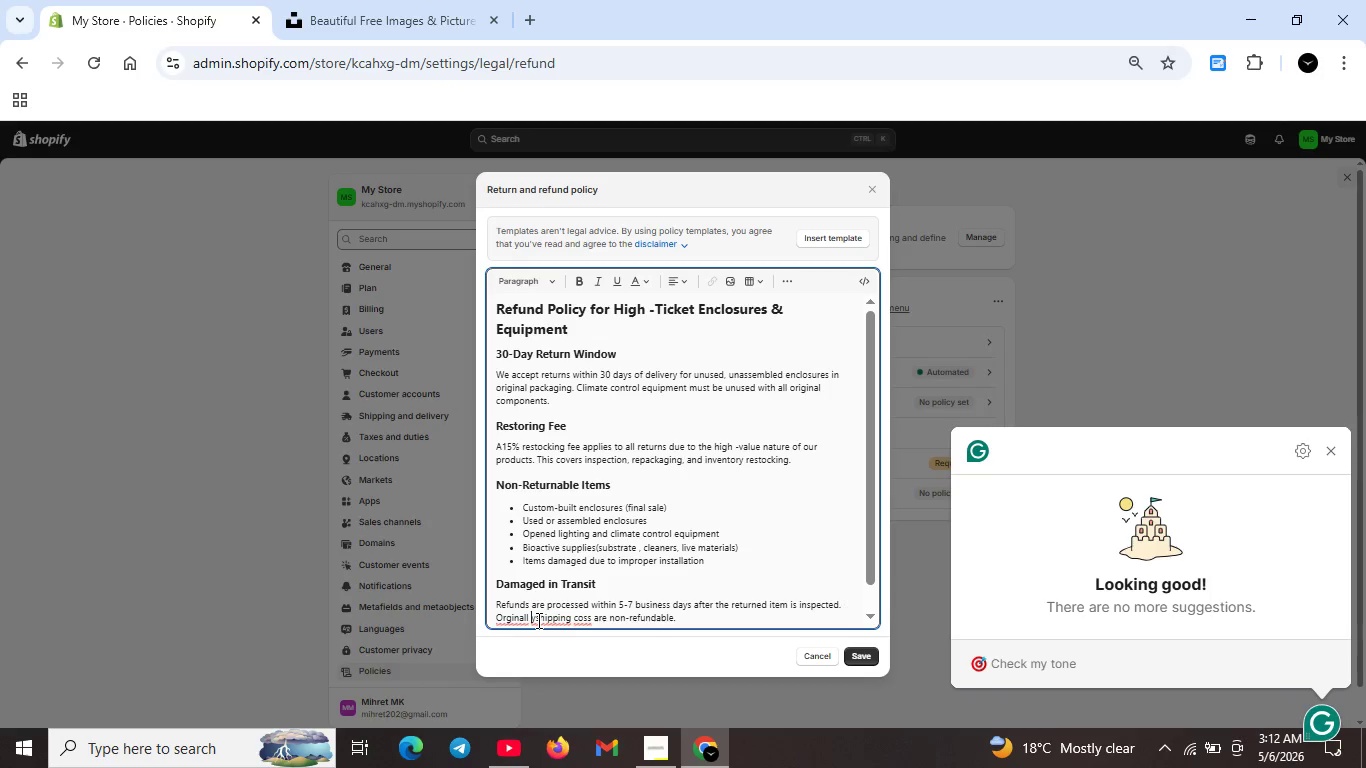 
key(Backspace)
 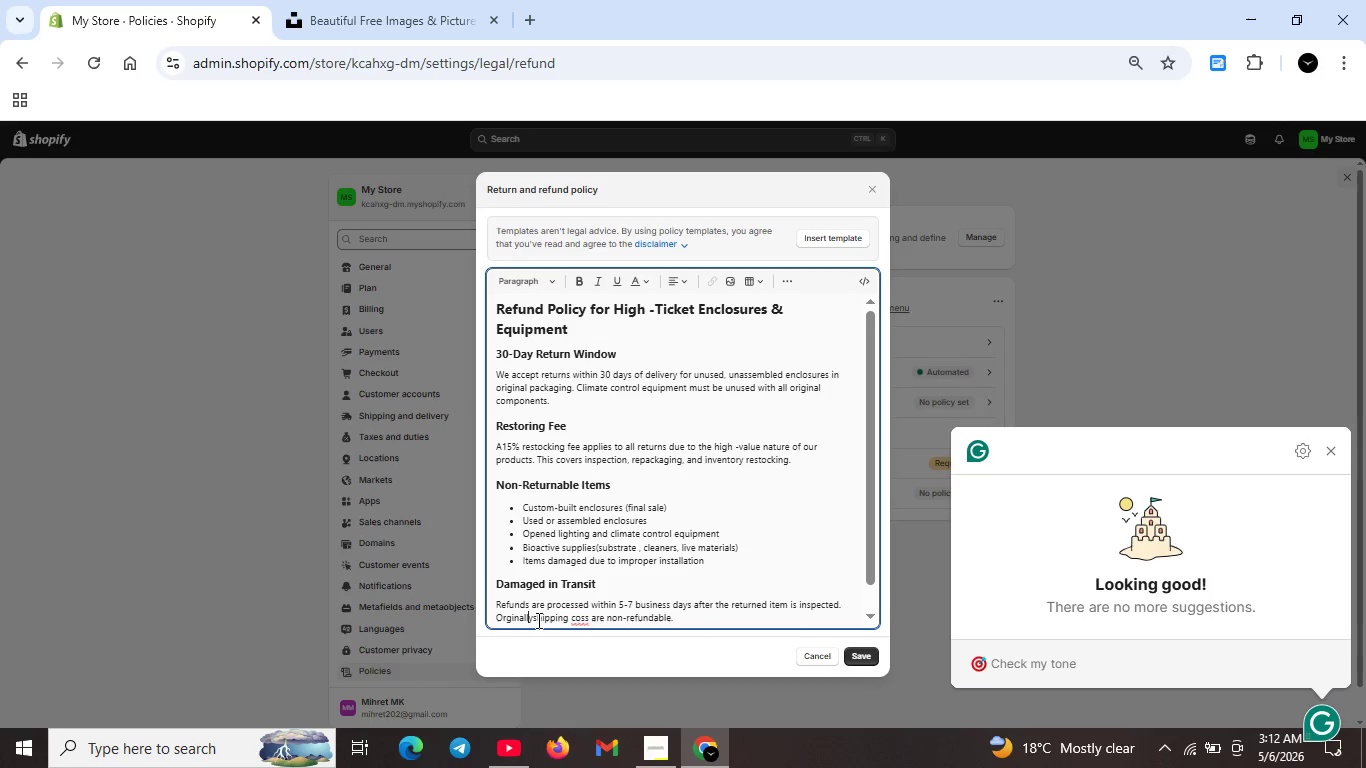 
key(ArrowRight)
 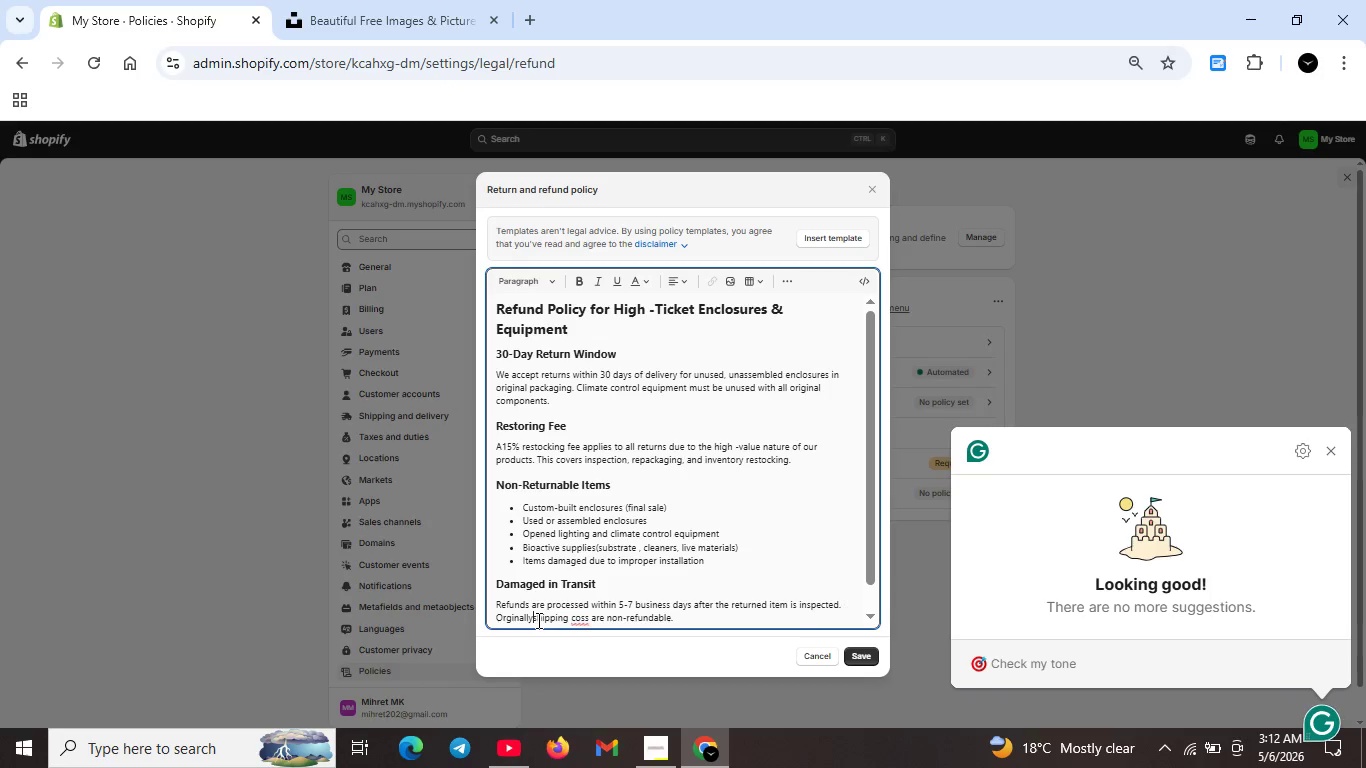 
key(Space)
 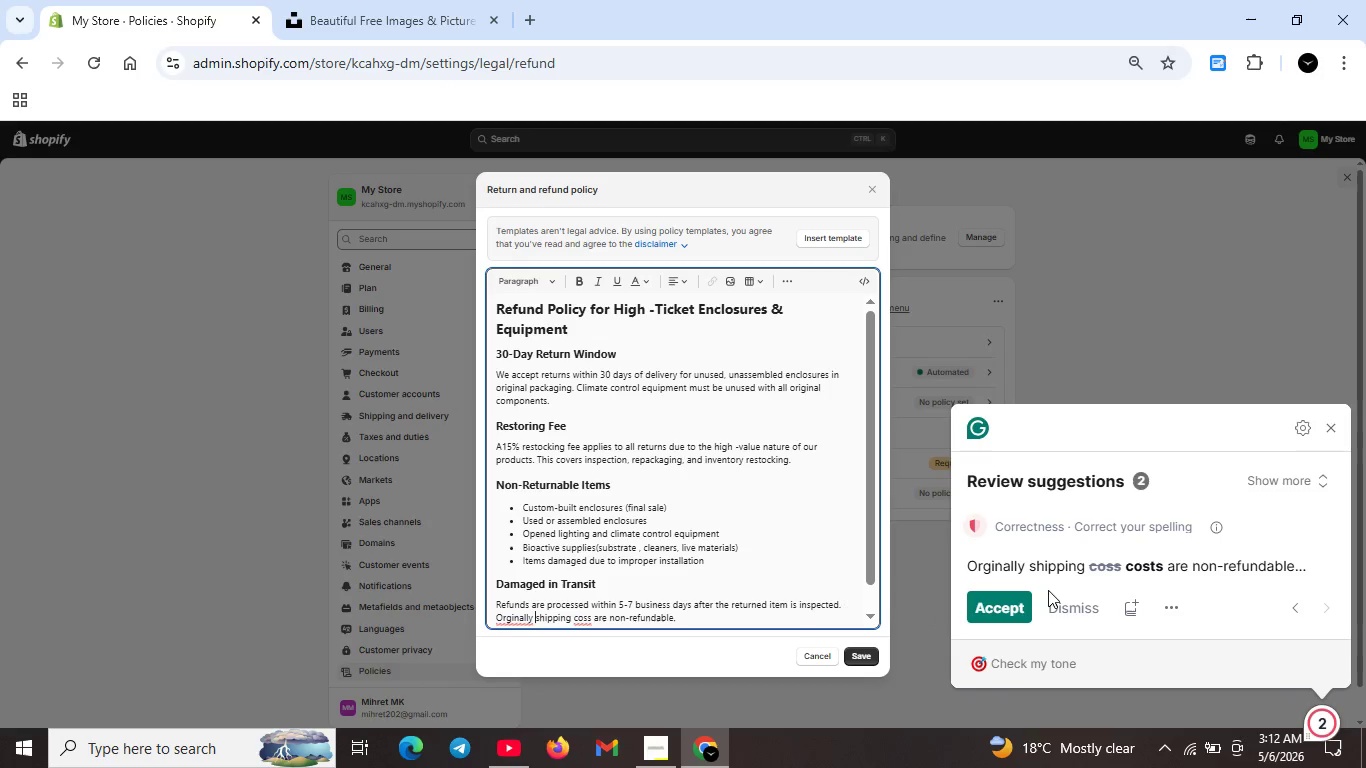 
left_click([1015, 609])
 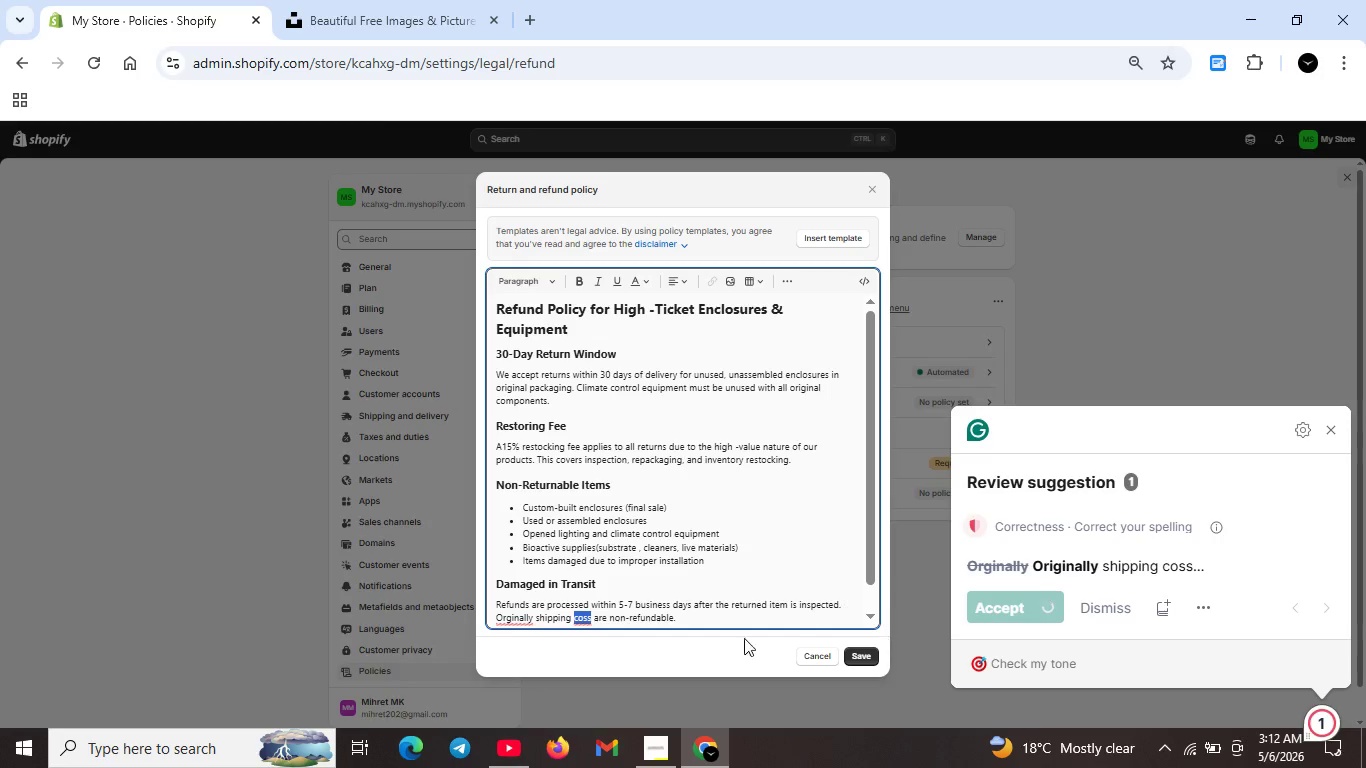 
hold_key(key=Unknown, duration=3.67)
 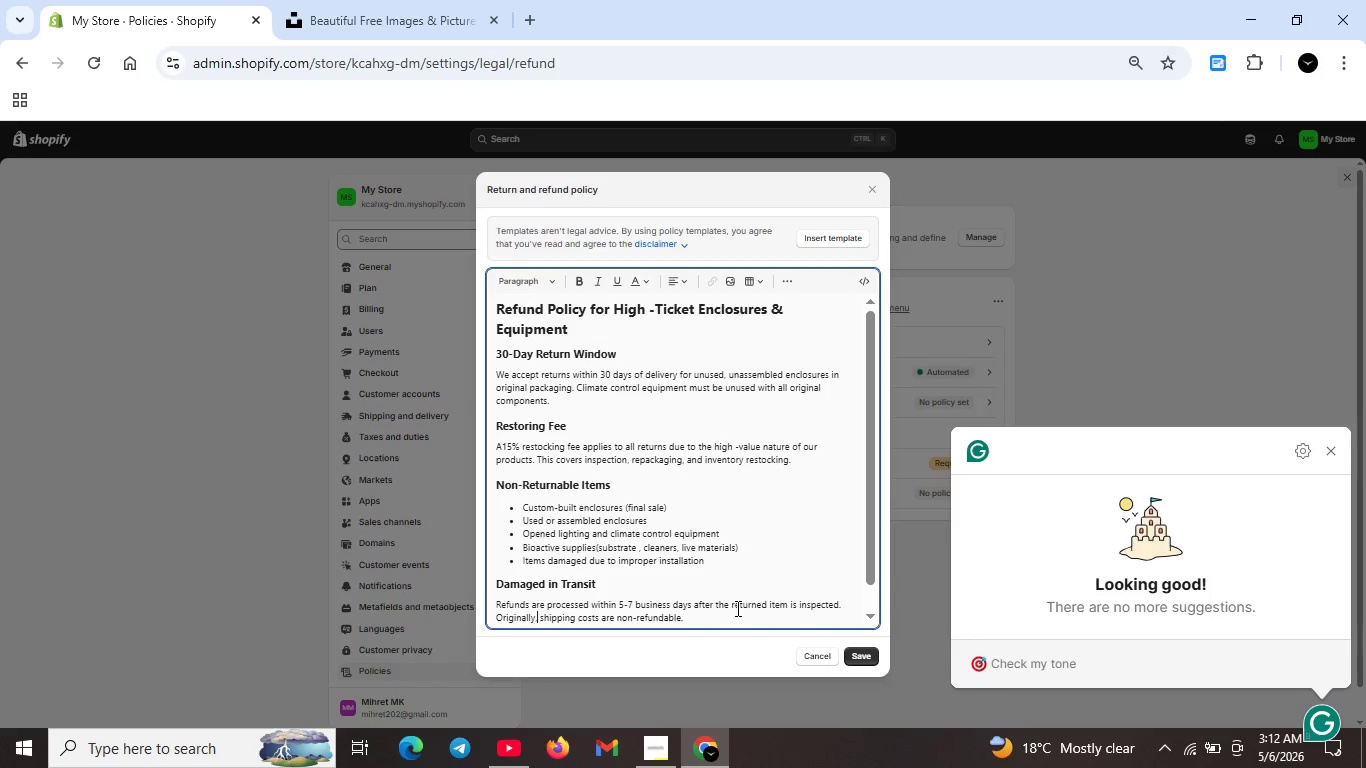 
left_click([513, 619])
 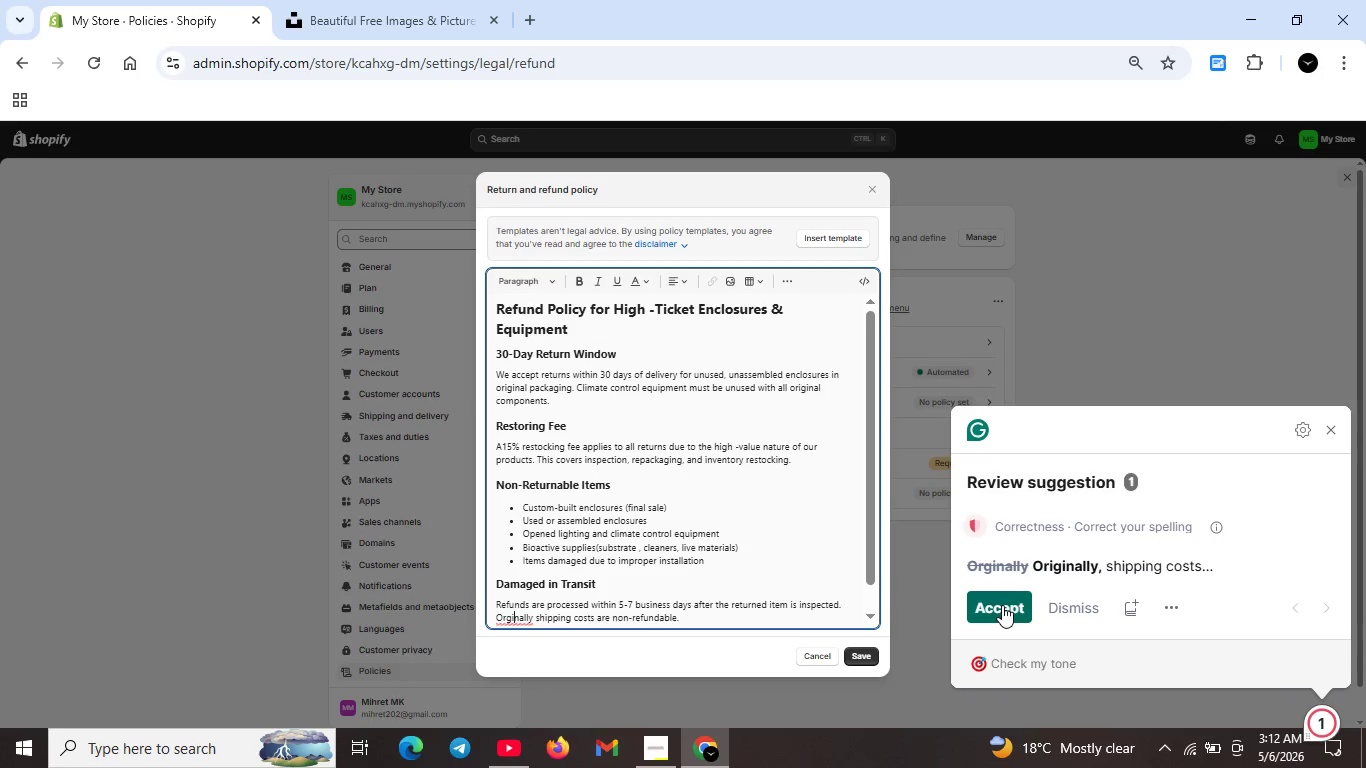 
left_click([1002, 605])
 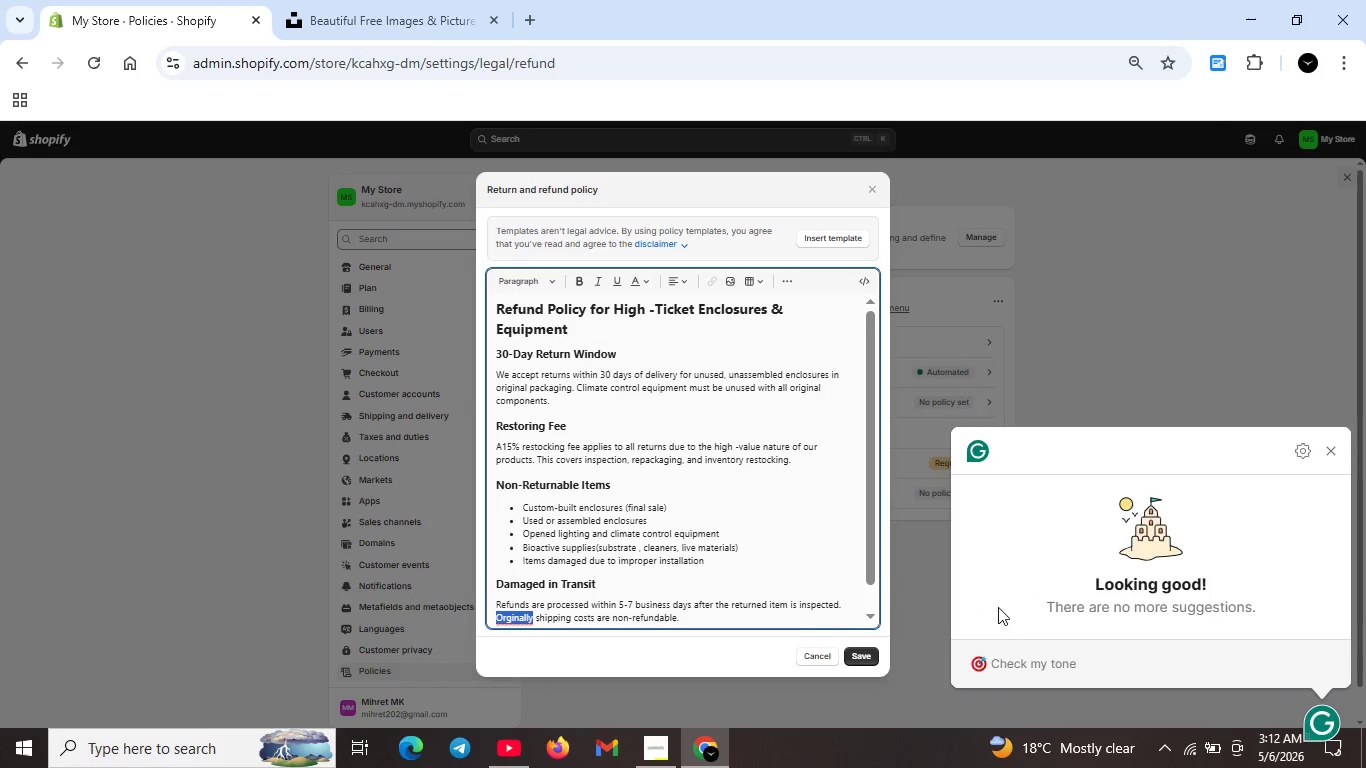 
scroll: coordinate [785, 507], scroll_direction: none, amount: 0.0
 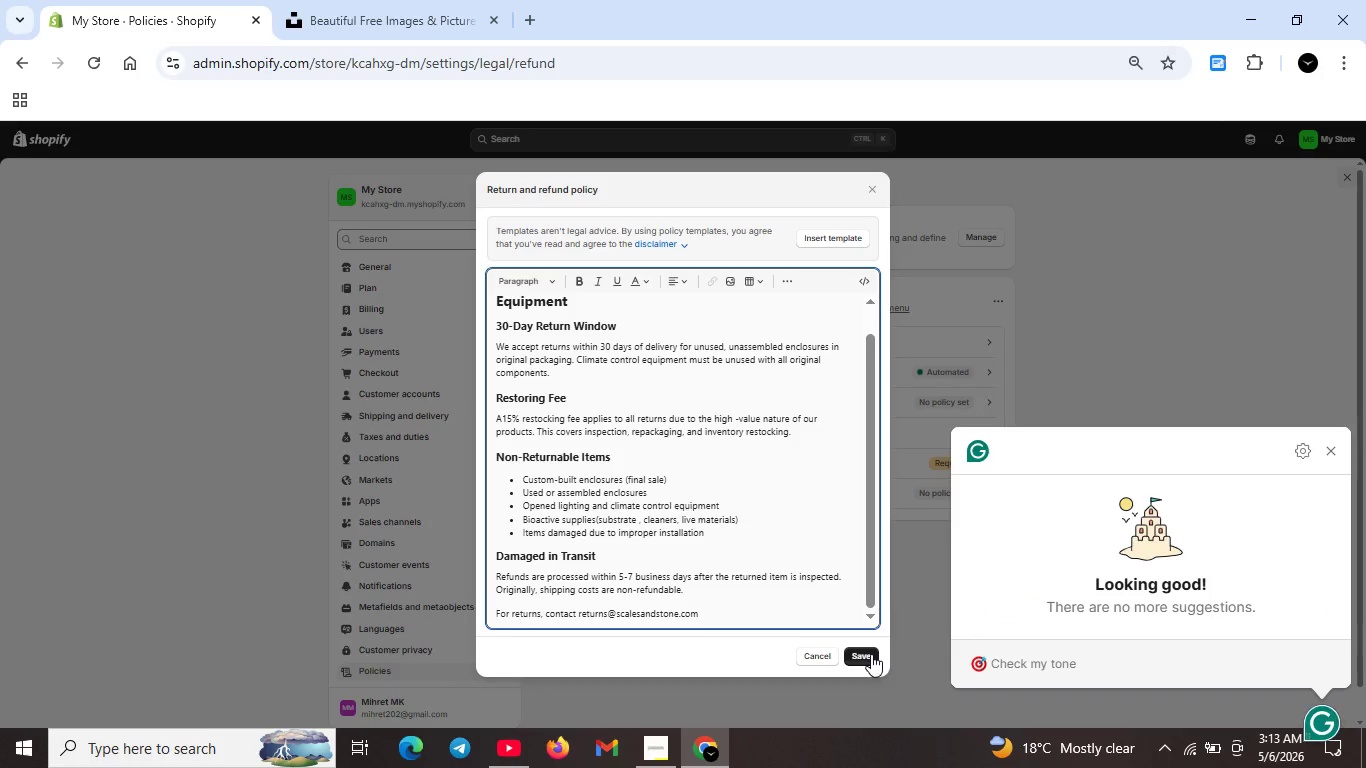 
left_click([871, 654])
 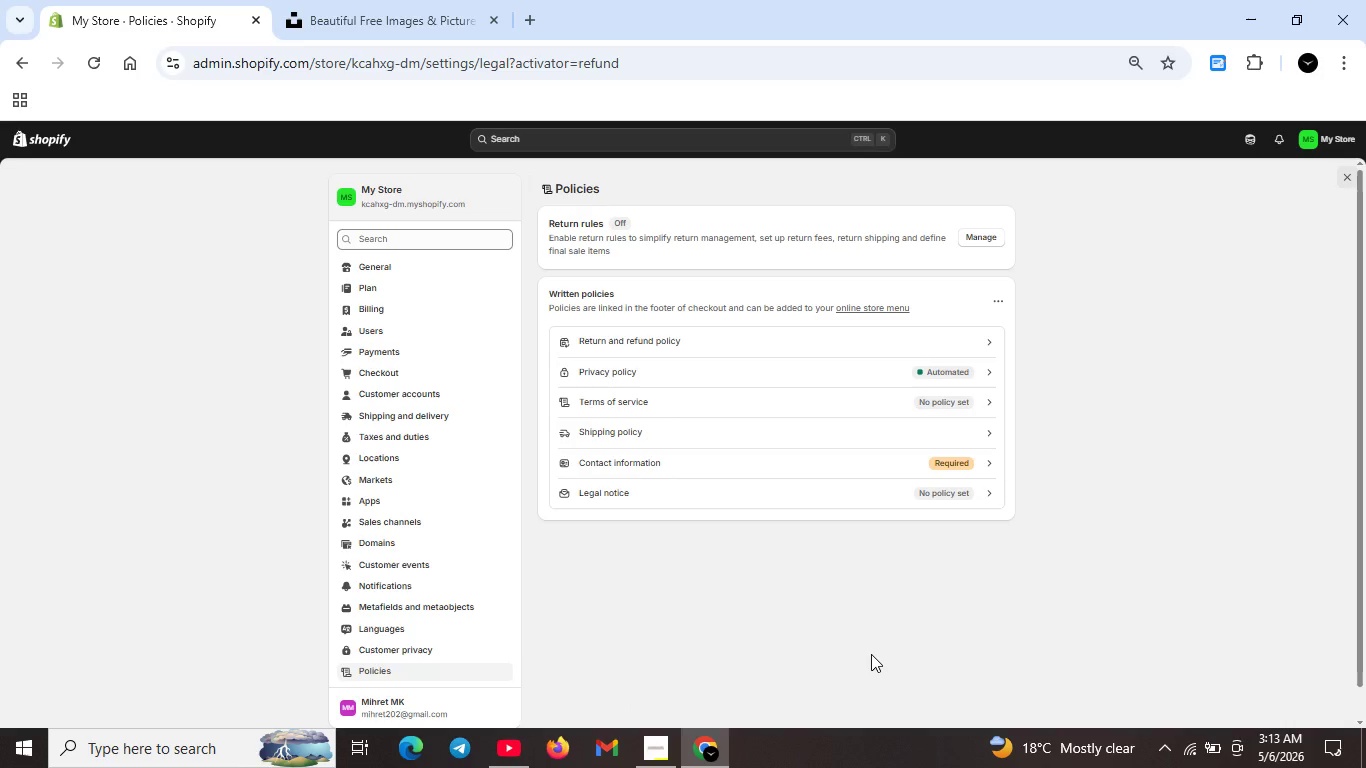 
wait(12.02)
 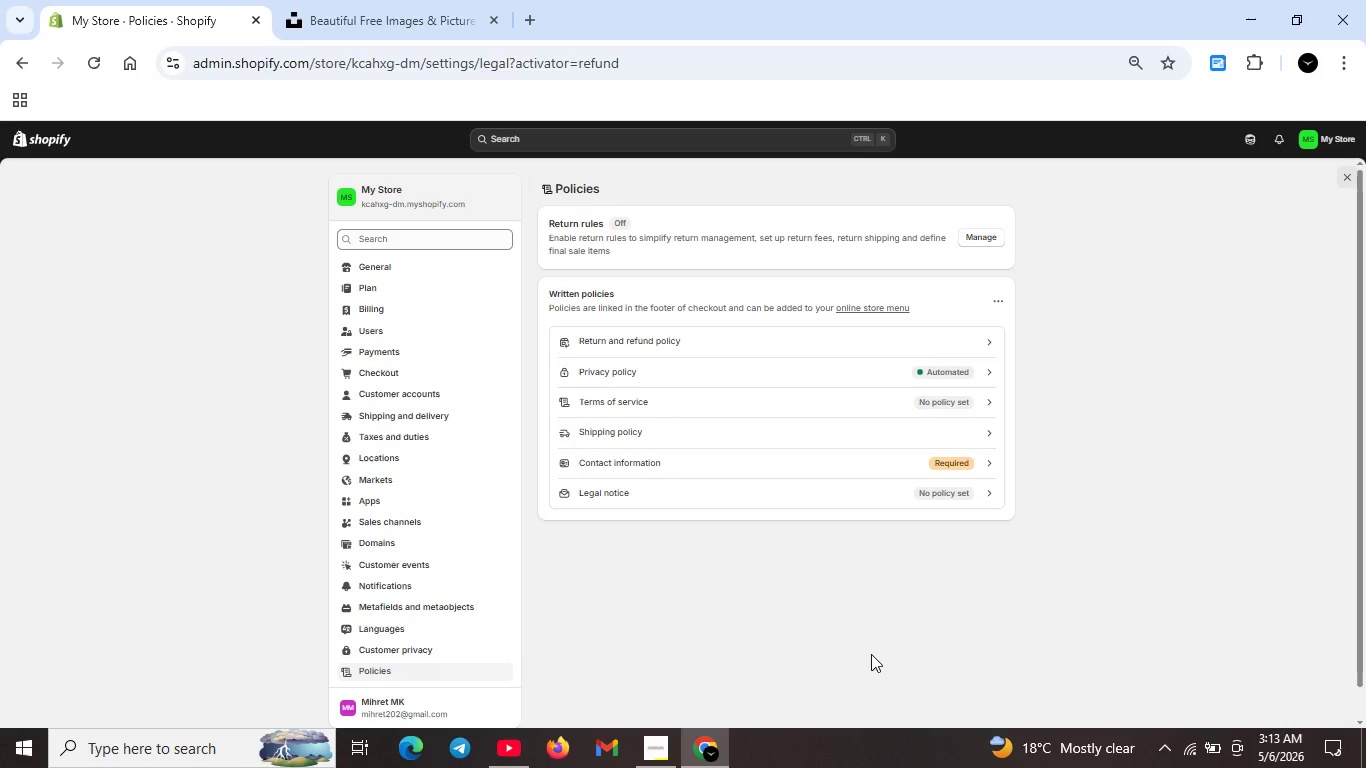 
left_click([379, 348])
 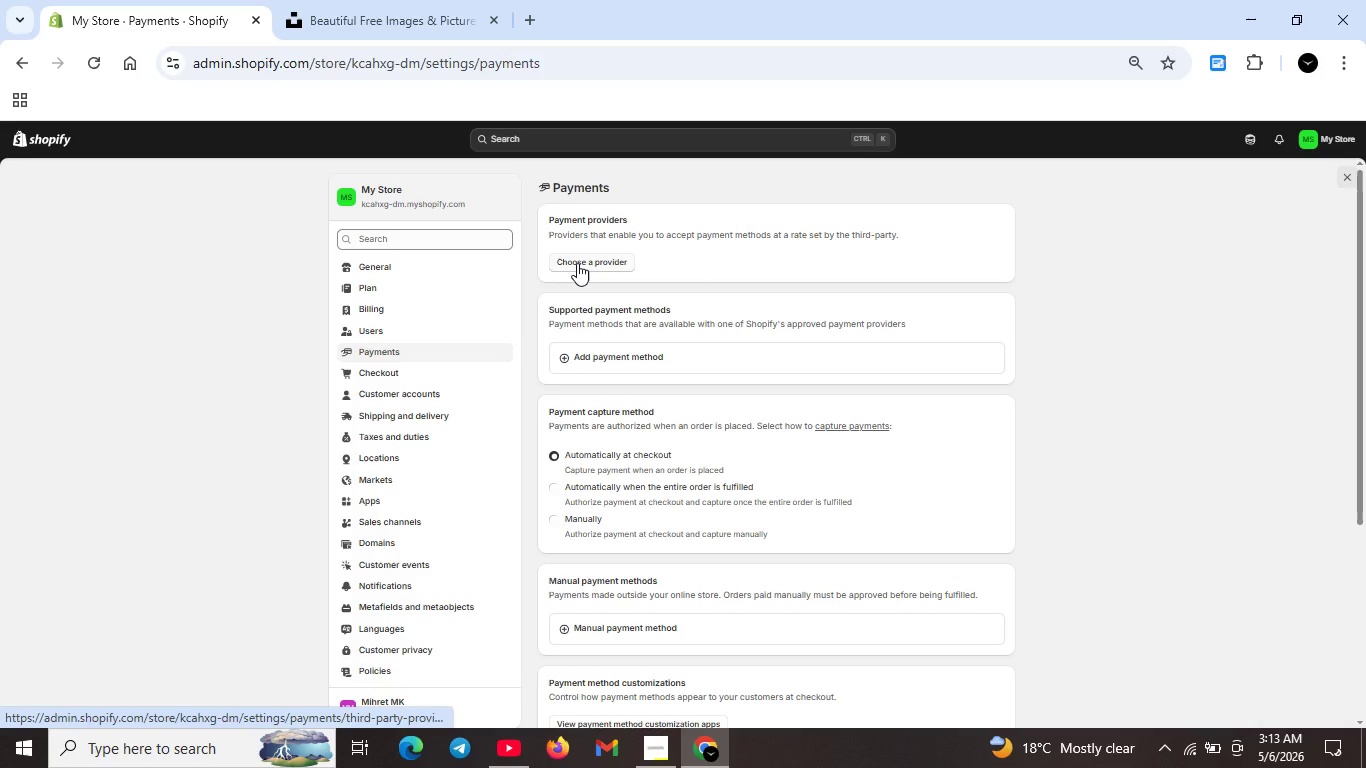 
wait(18.31)
 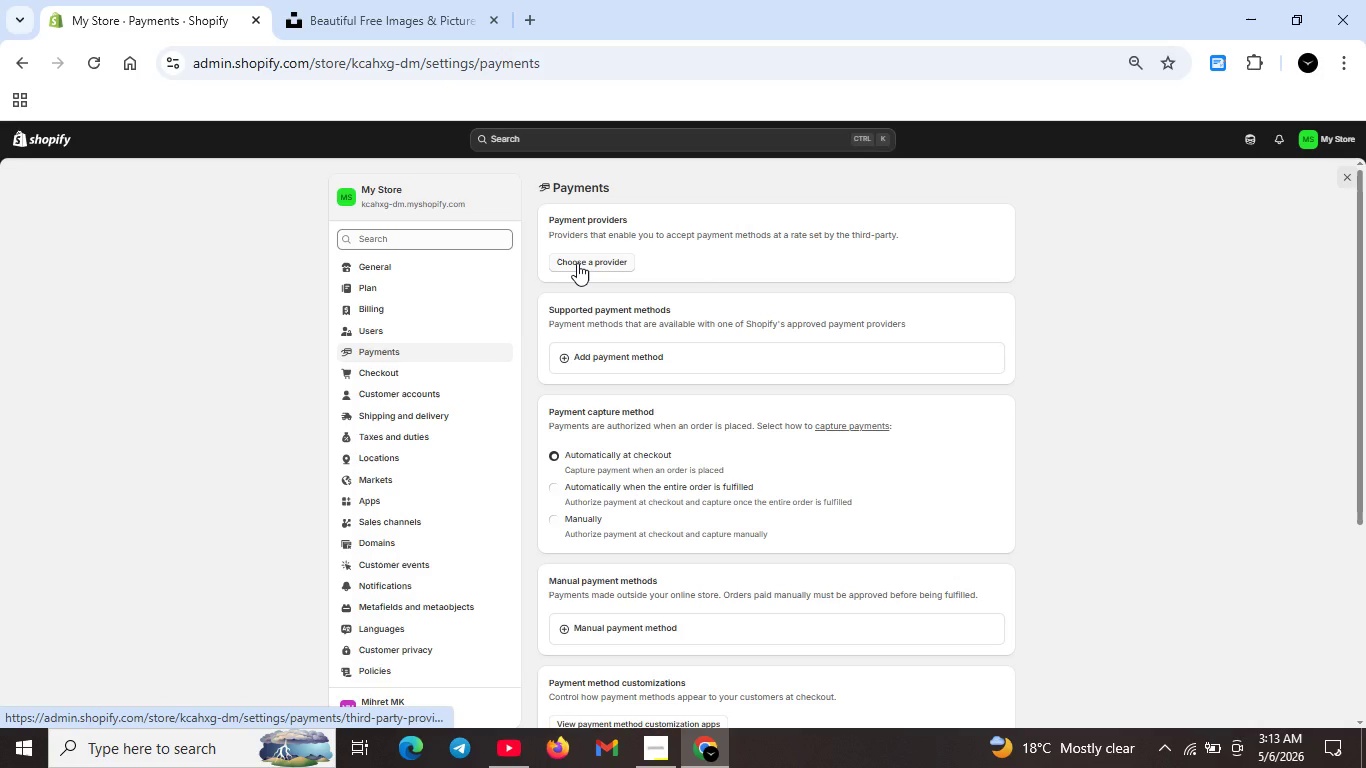 
scroll: coordinate [633, 418], scroll_direction: down, amount: 3.0
 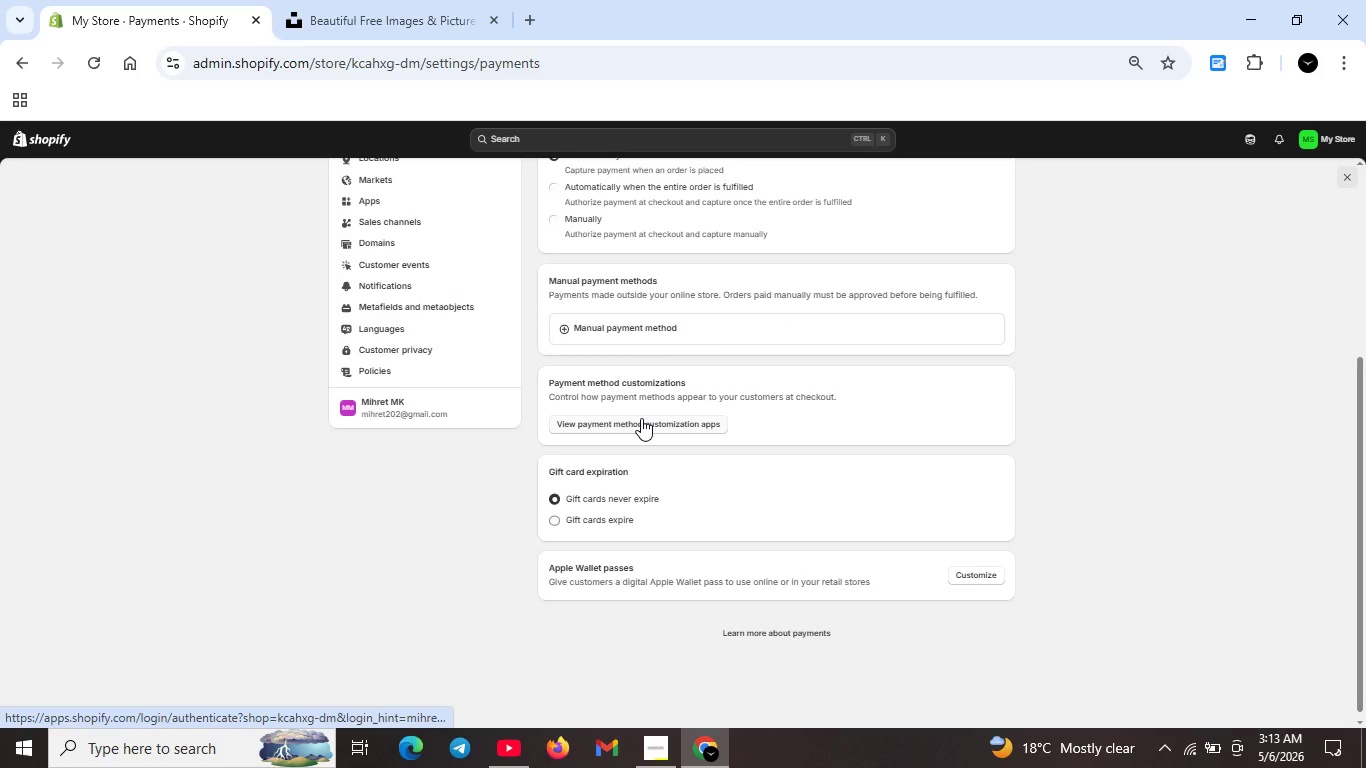 
scroll: coordinate [641, 418], scroll_direction: up, amount: 2.0
 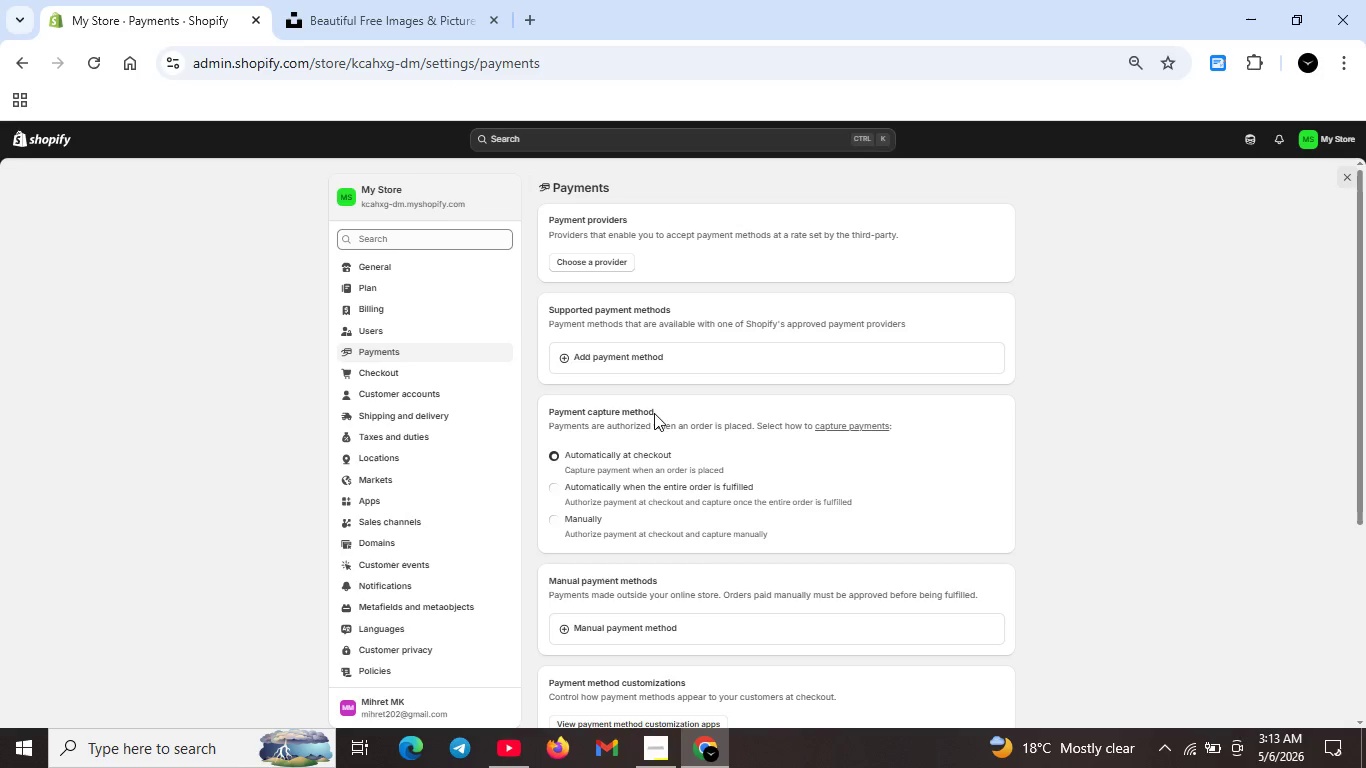 
wait(5.17)
 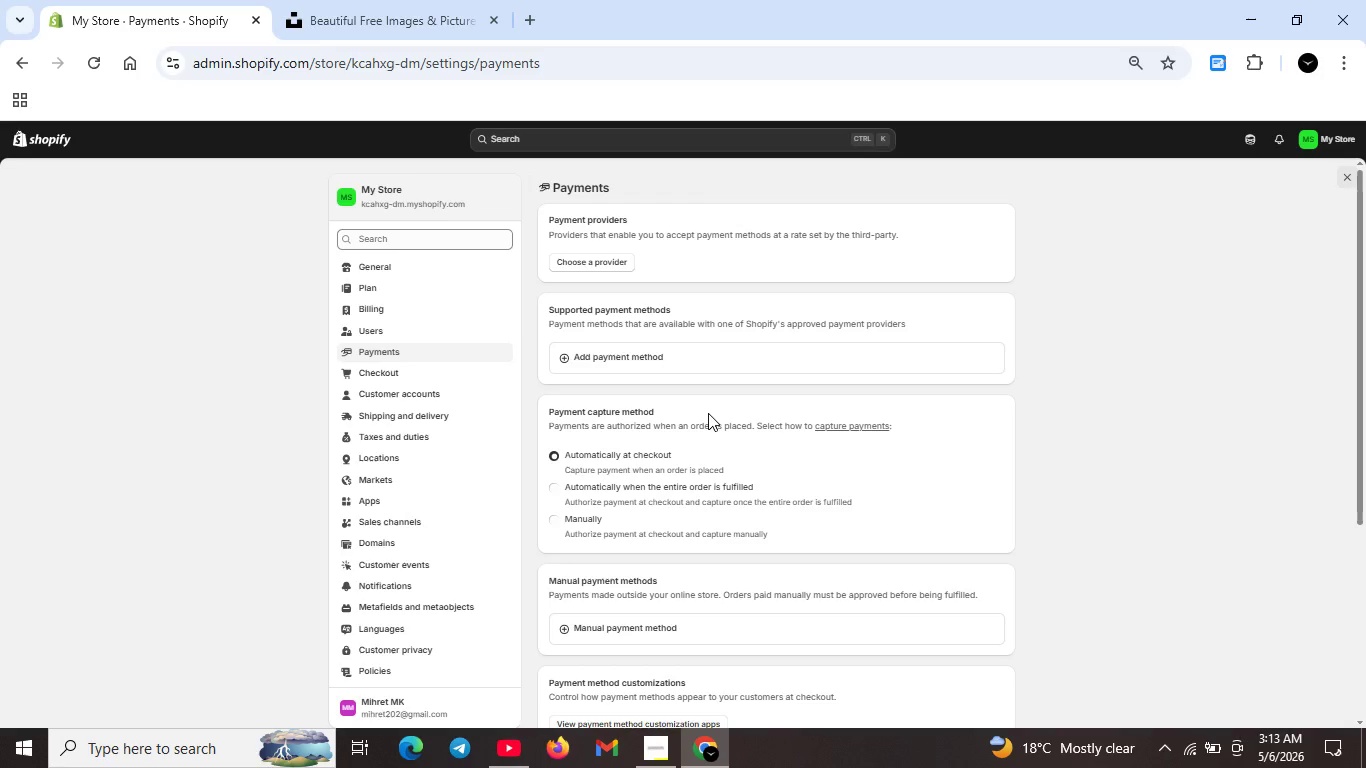 
scroll: coordinate [659, 435], scroll_direction: down, amount: 3.0
 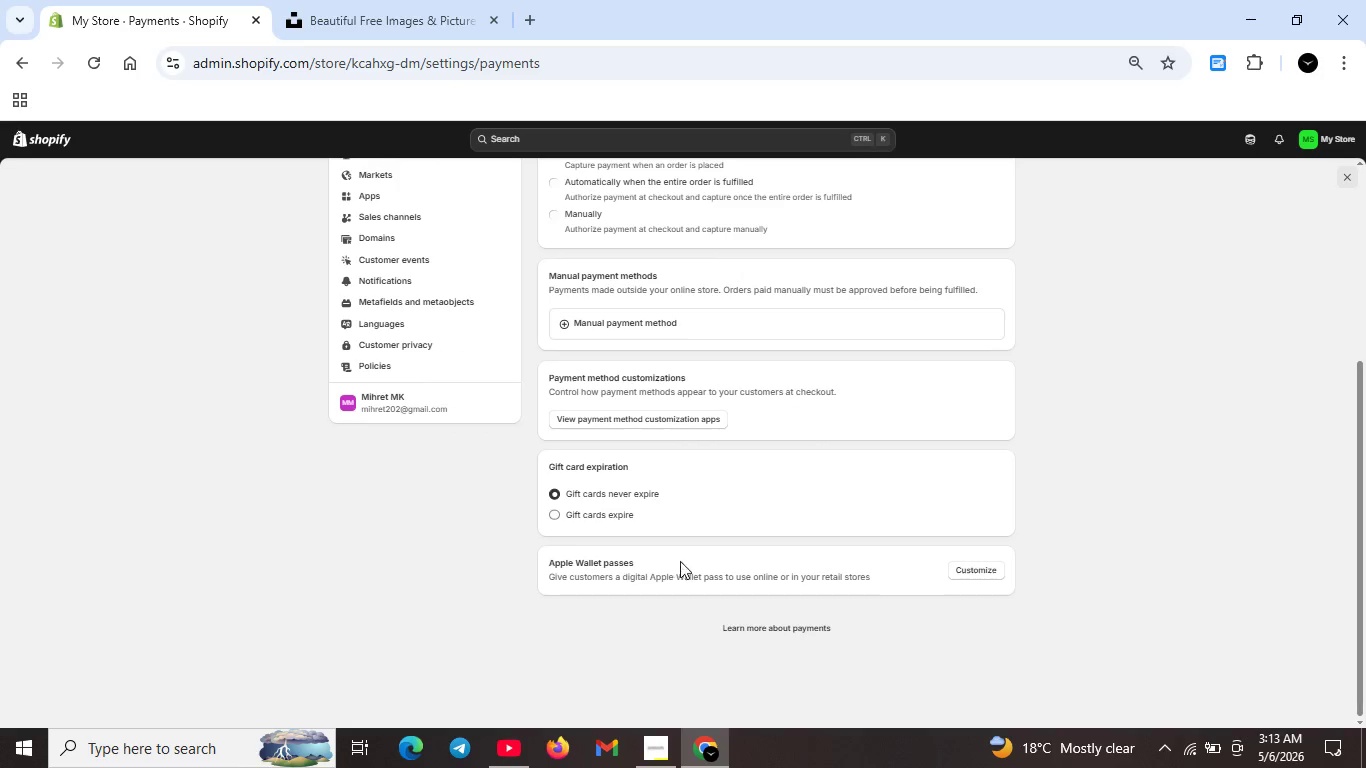 
scroll: coordinate [660, 519], scroll_direction: up, amount: 6.0
 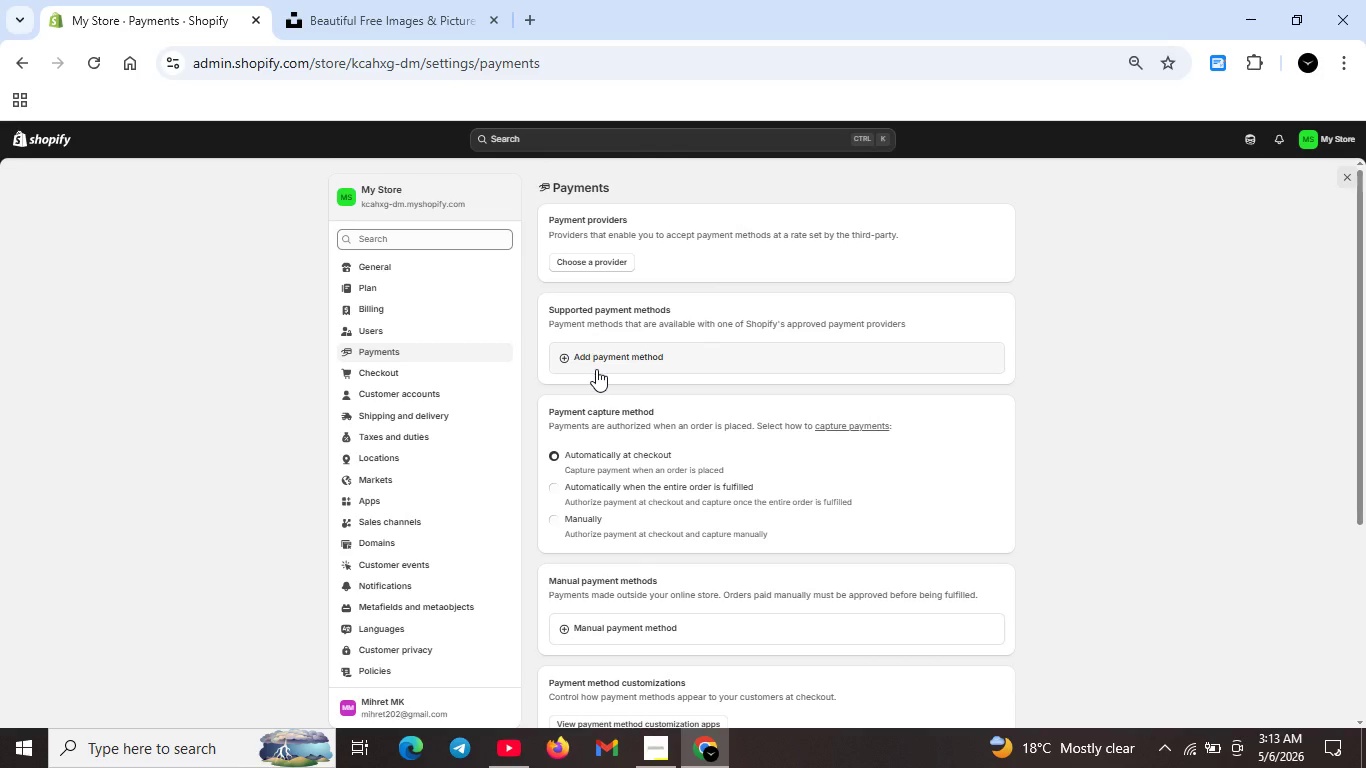 
wait(6.55)
 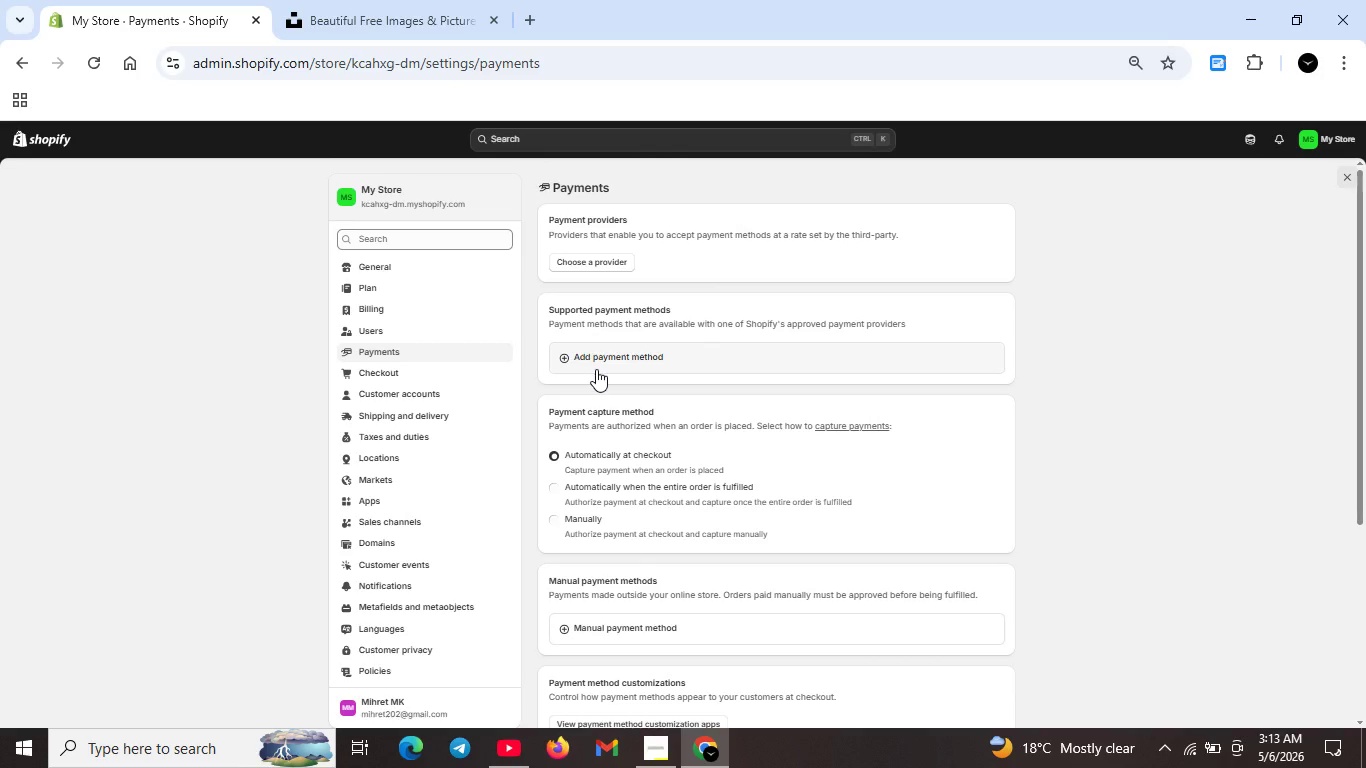 
scroll: coordinate [605, 355], scroll_direction: up, amount: 2.0
 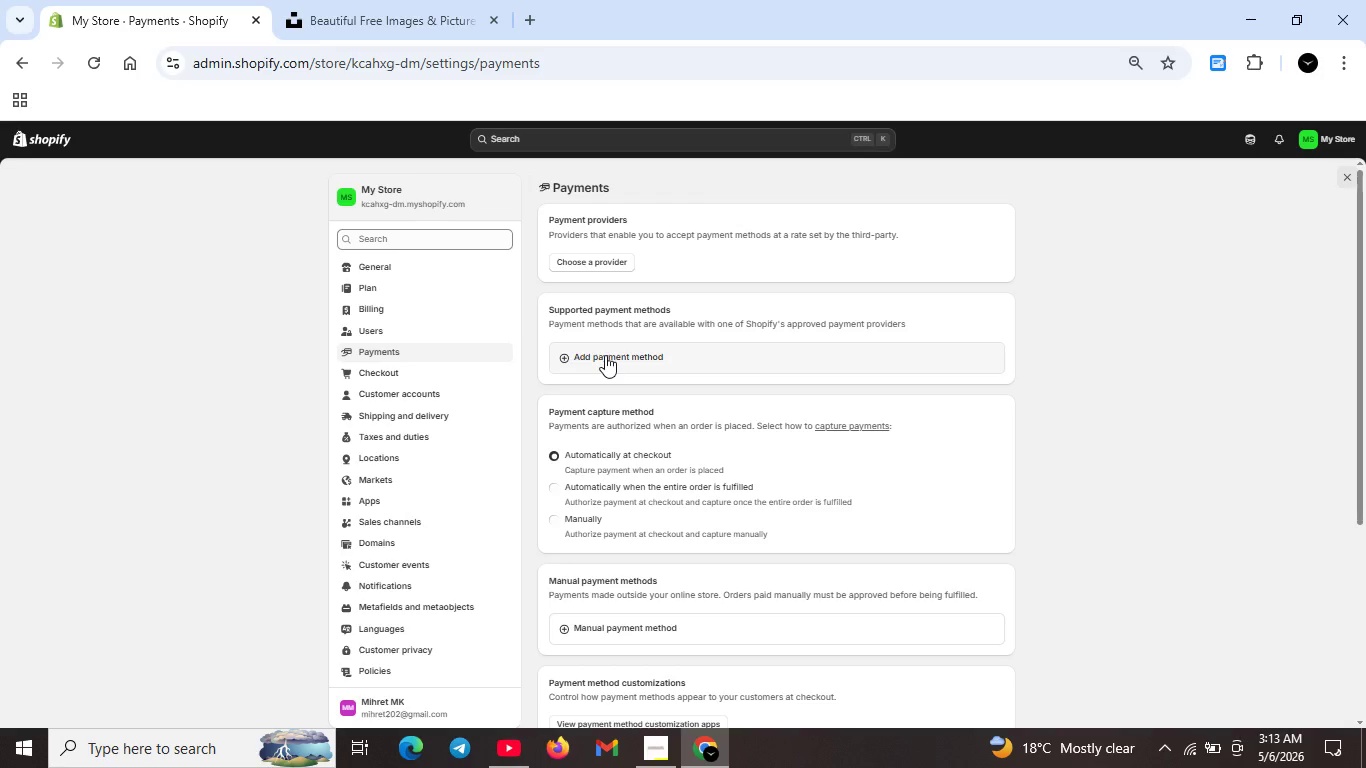 
wait(10.54)
 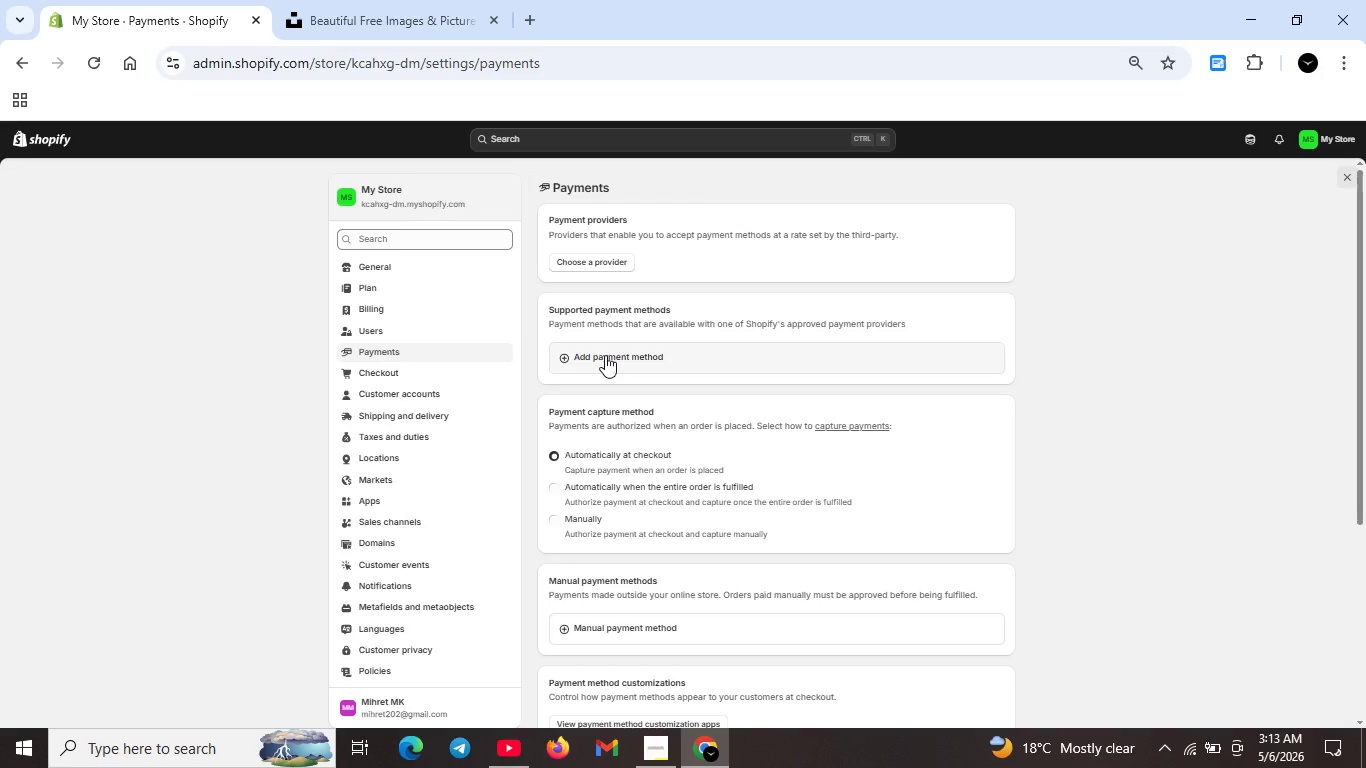 
scroll: coordinate [745, 366], scroll_direction: up, amount: 6.0
 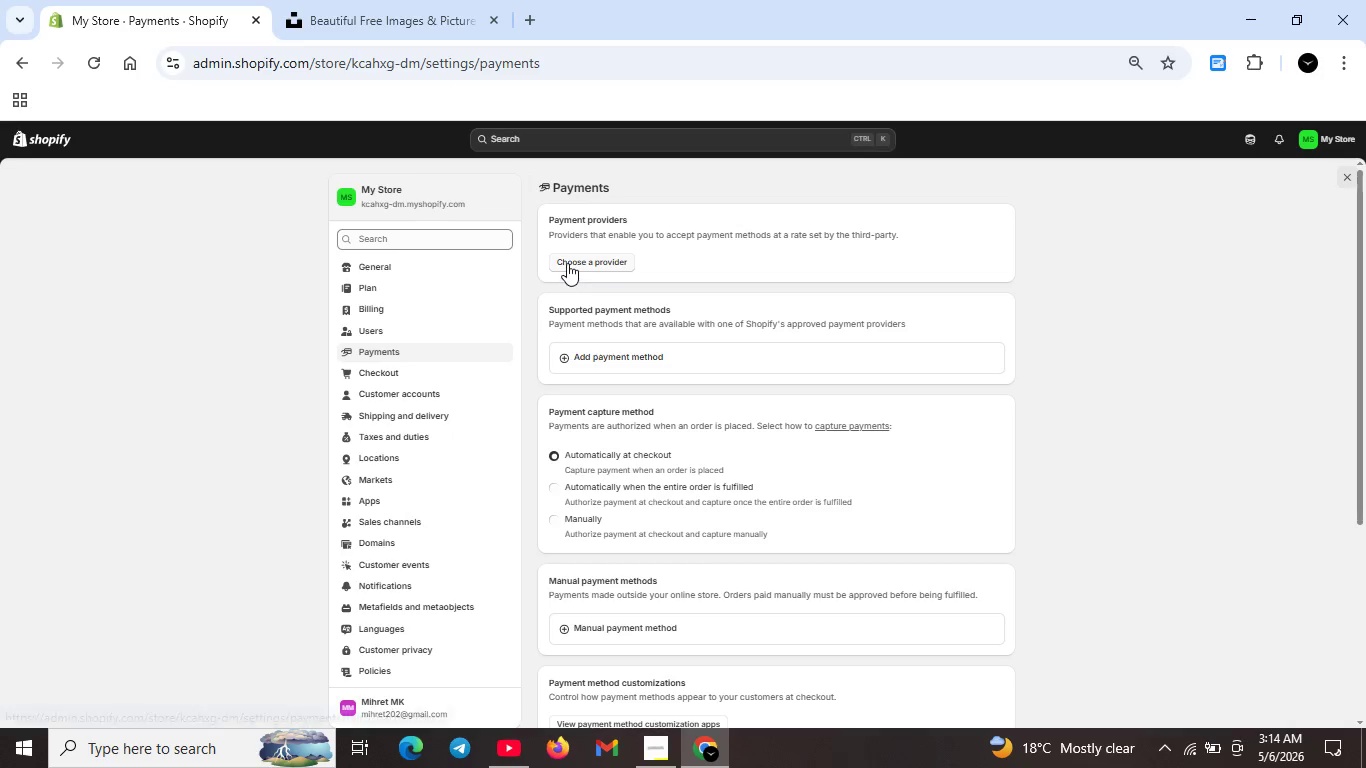 
left_click([567, 263])
 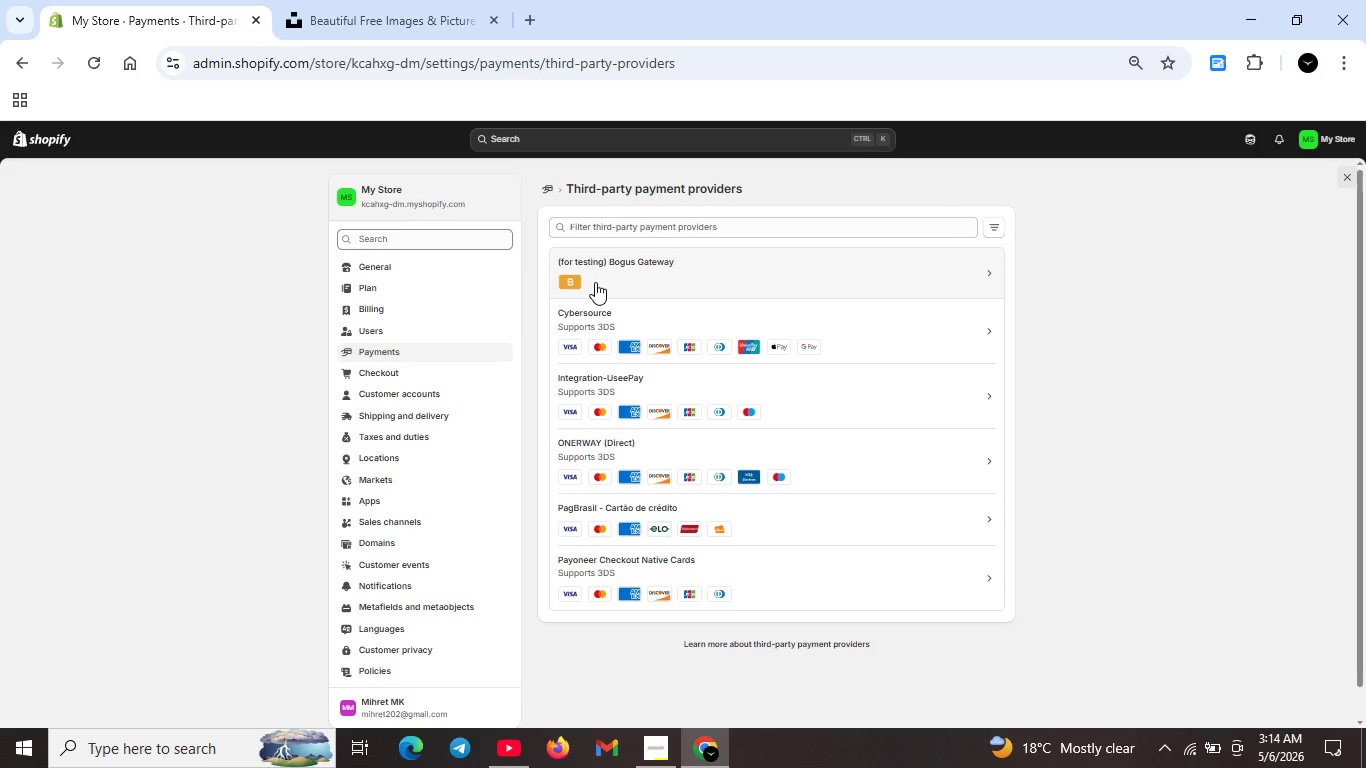 
left_click([595, 282])
 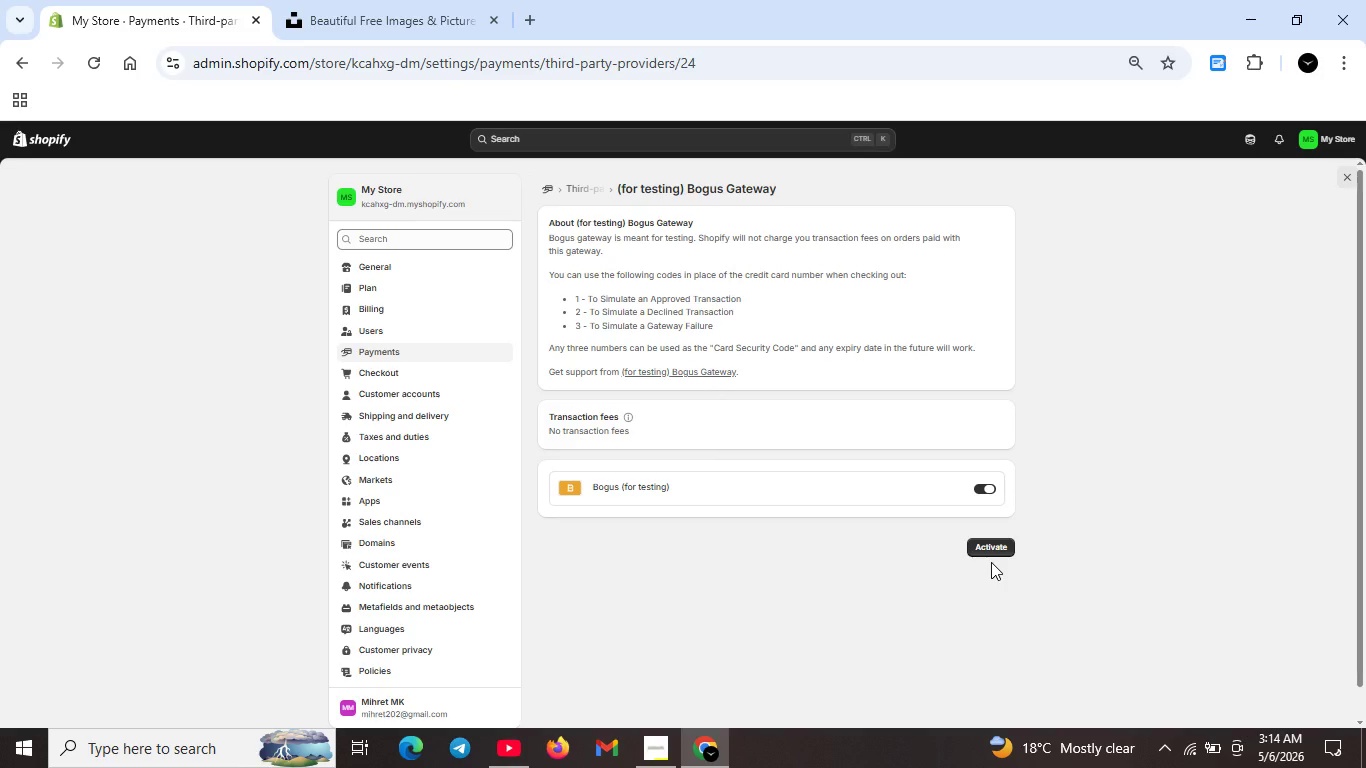 
wait(7.28)
 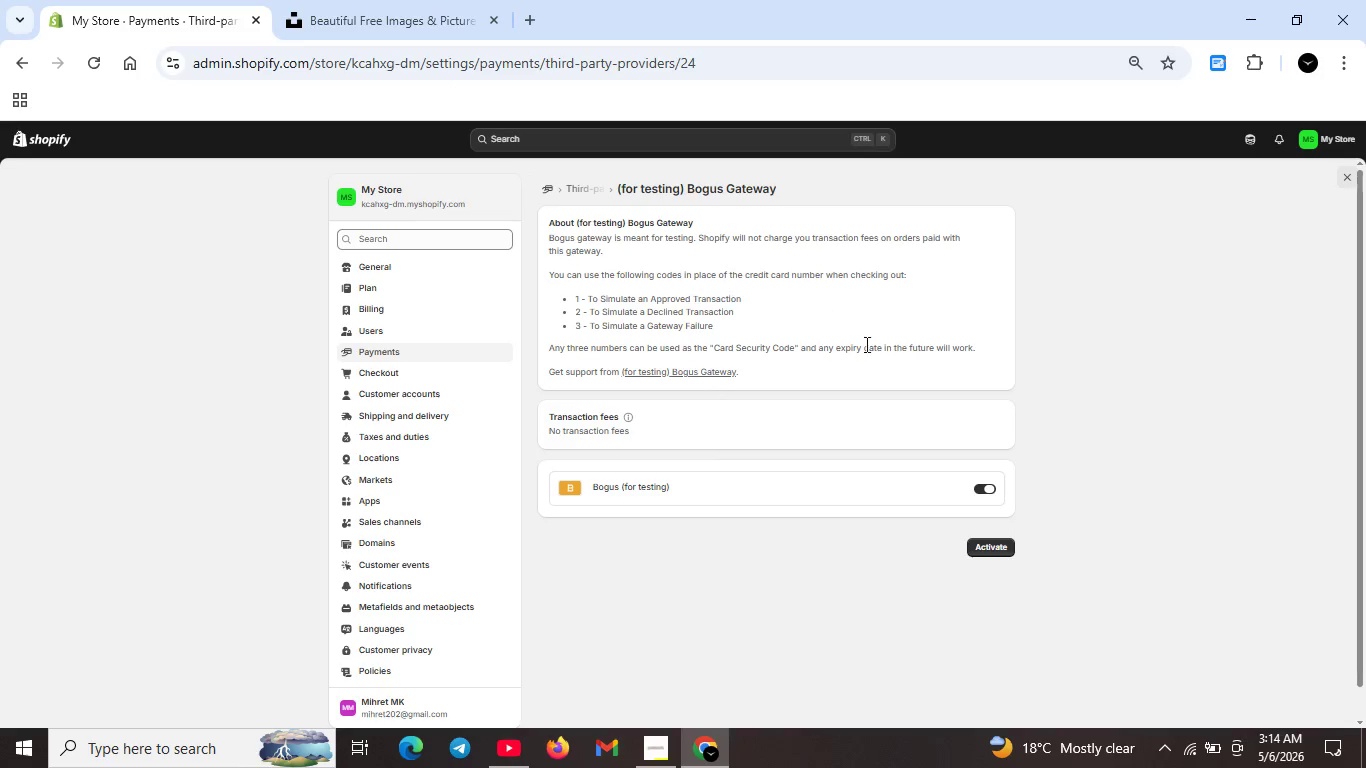 
left_click([982, 545])
 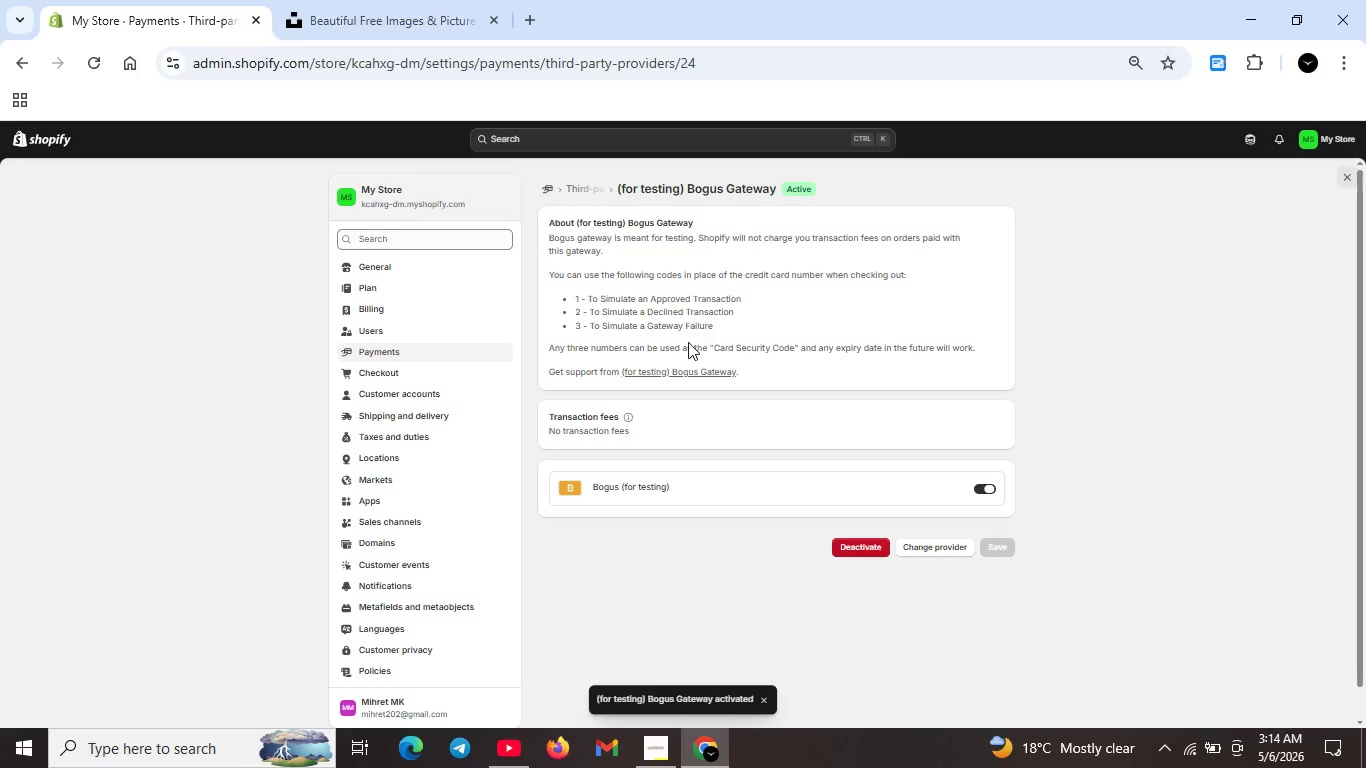 
wait(7.08)
 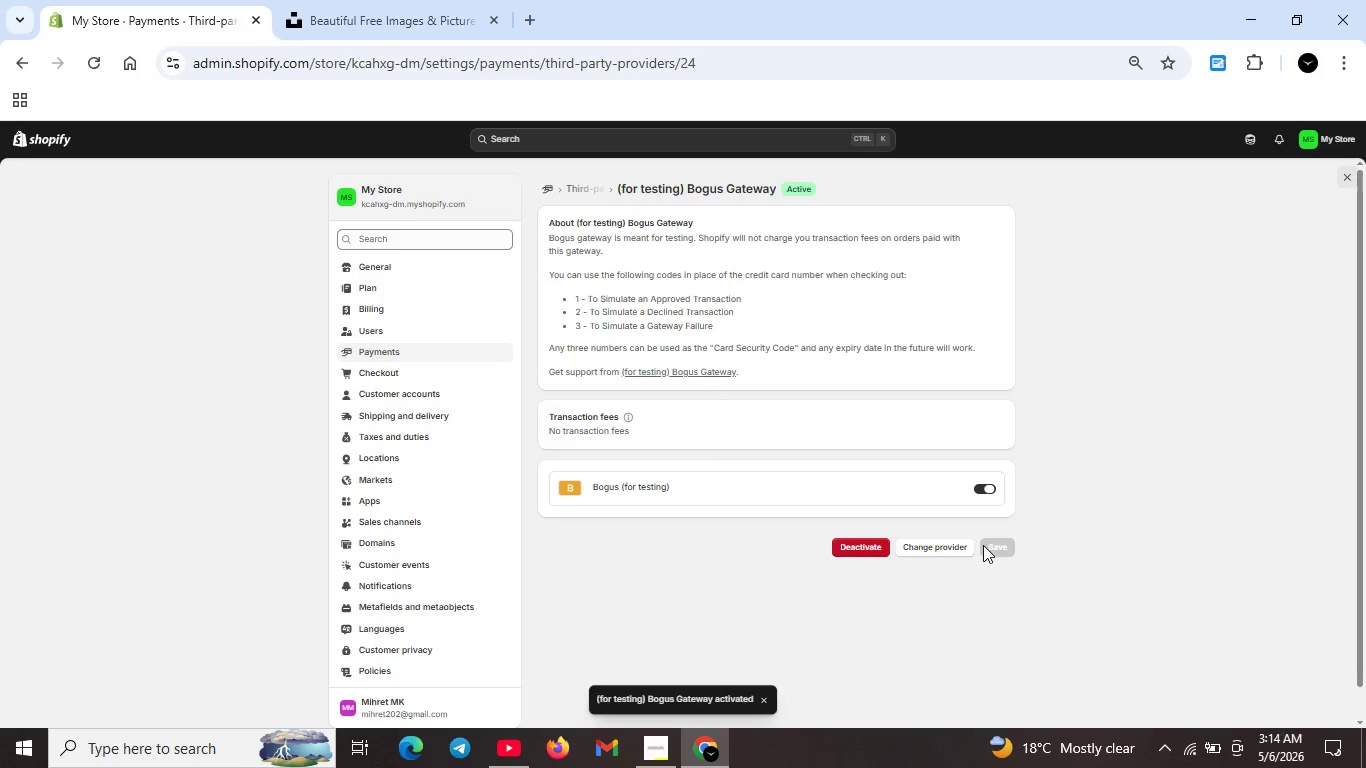 
left_click([594, 187])
 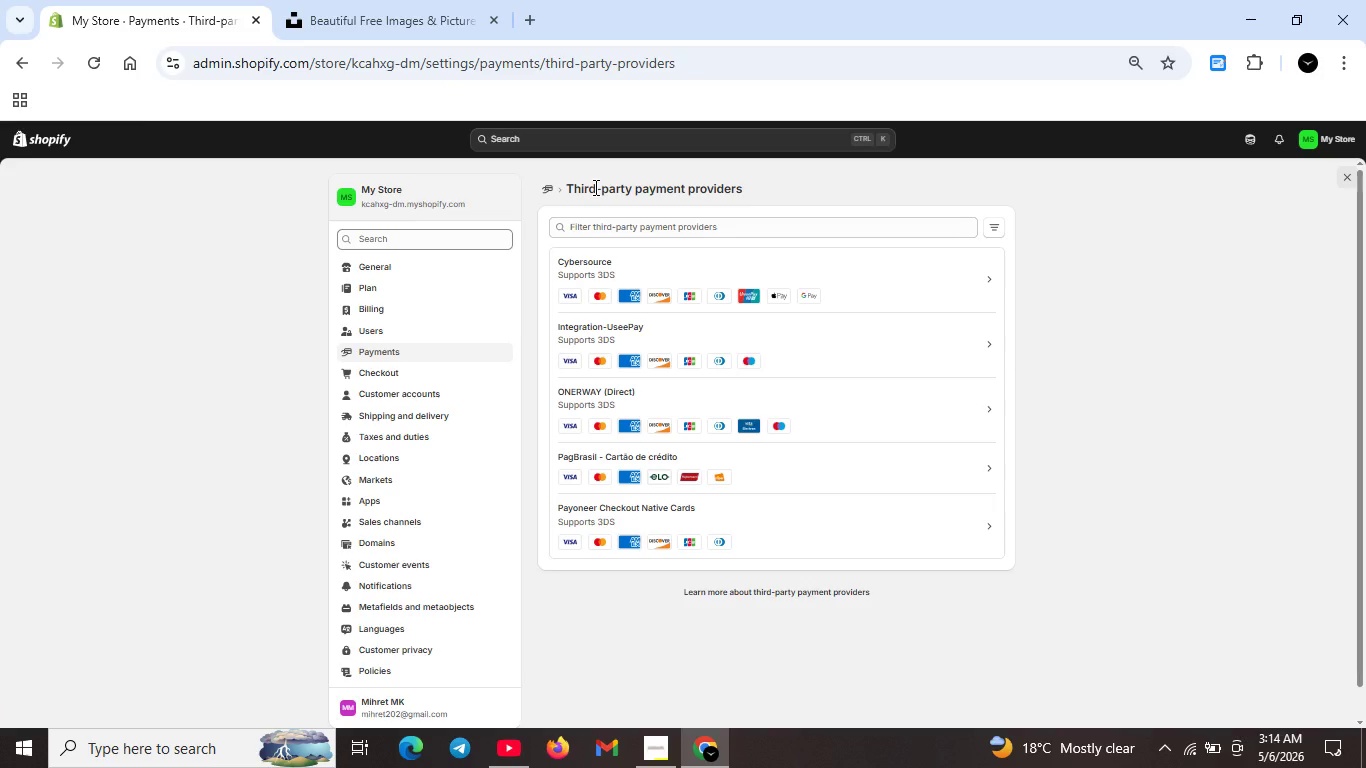 
wait(13.84)
 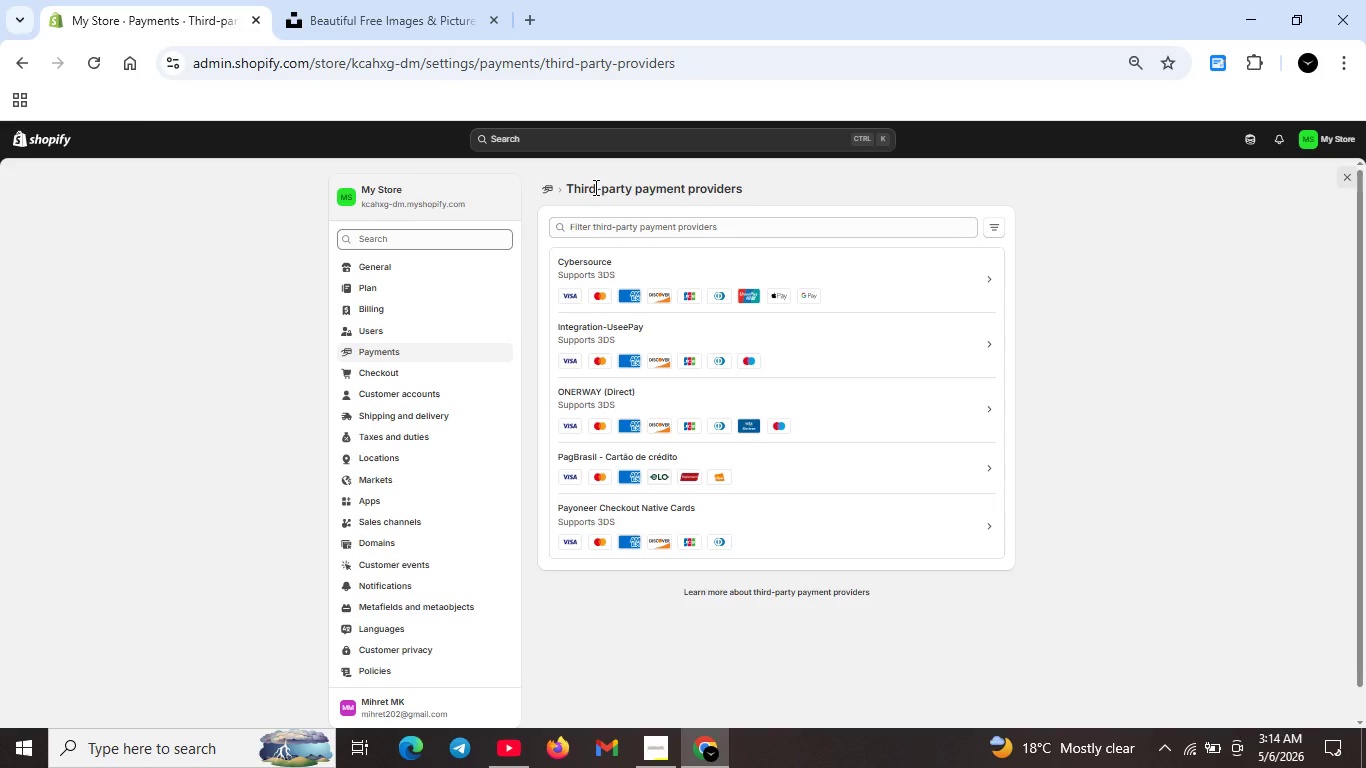 
left_click([552, 184])
 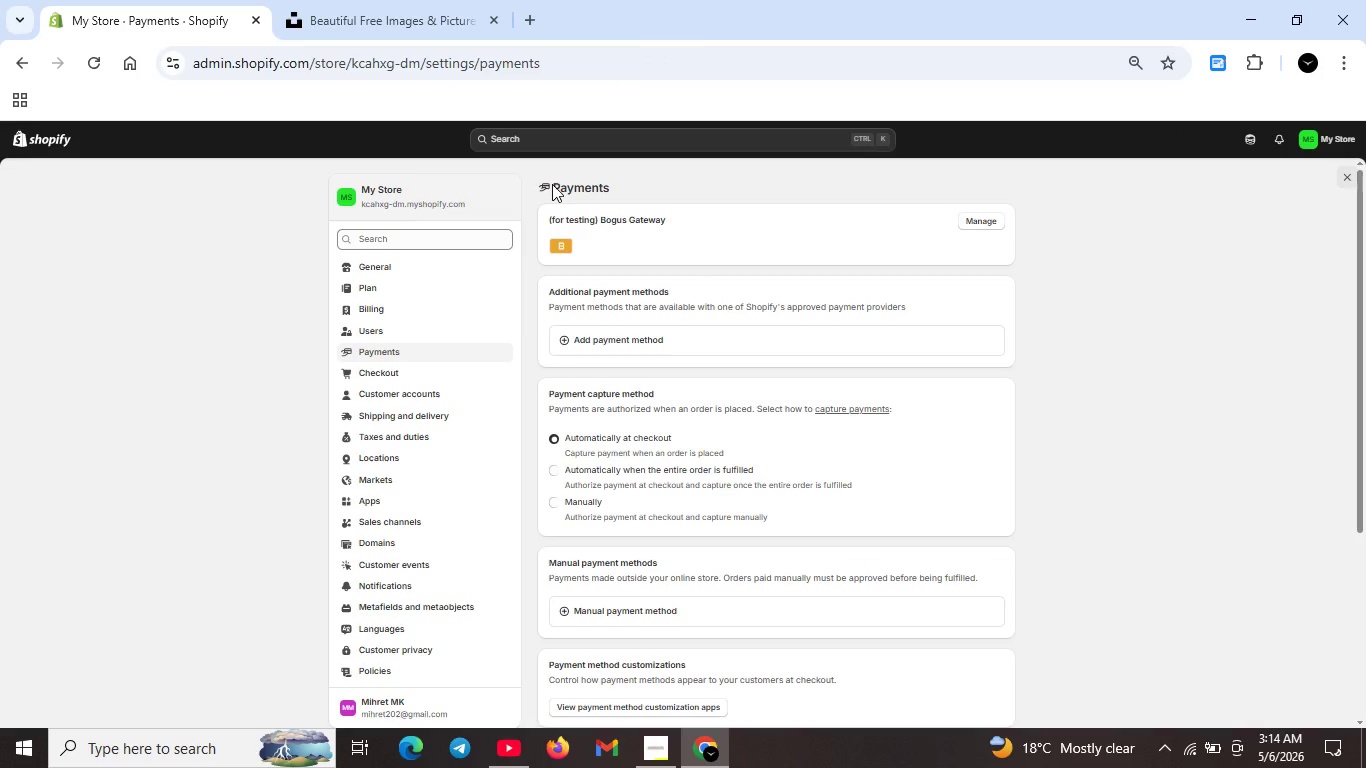 
wait(9.33)
 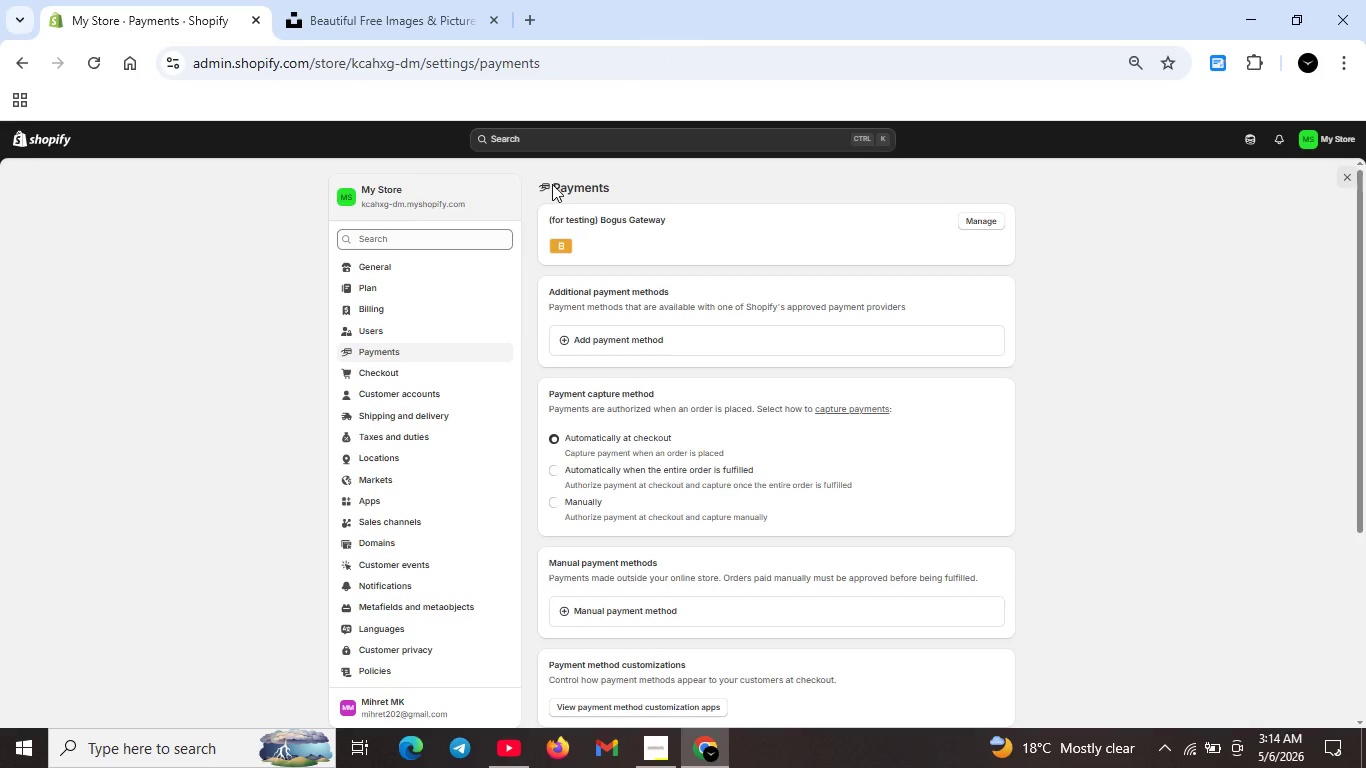 
scroll: coordinate [687, 614], scroll_direction: none, amount: 0.0
 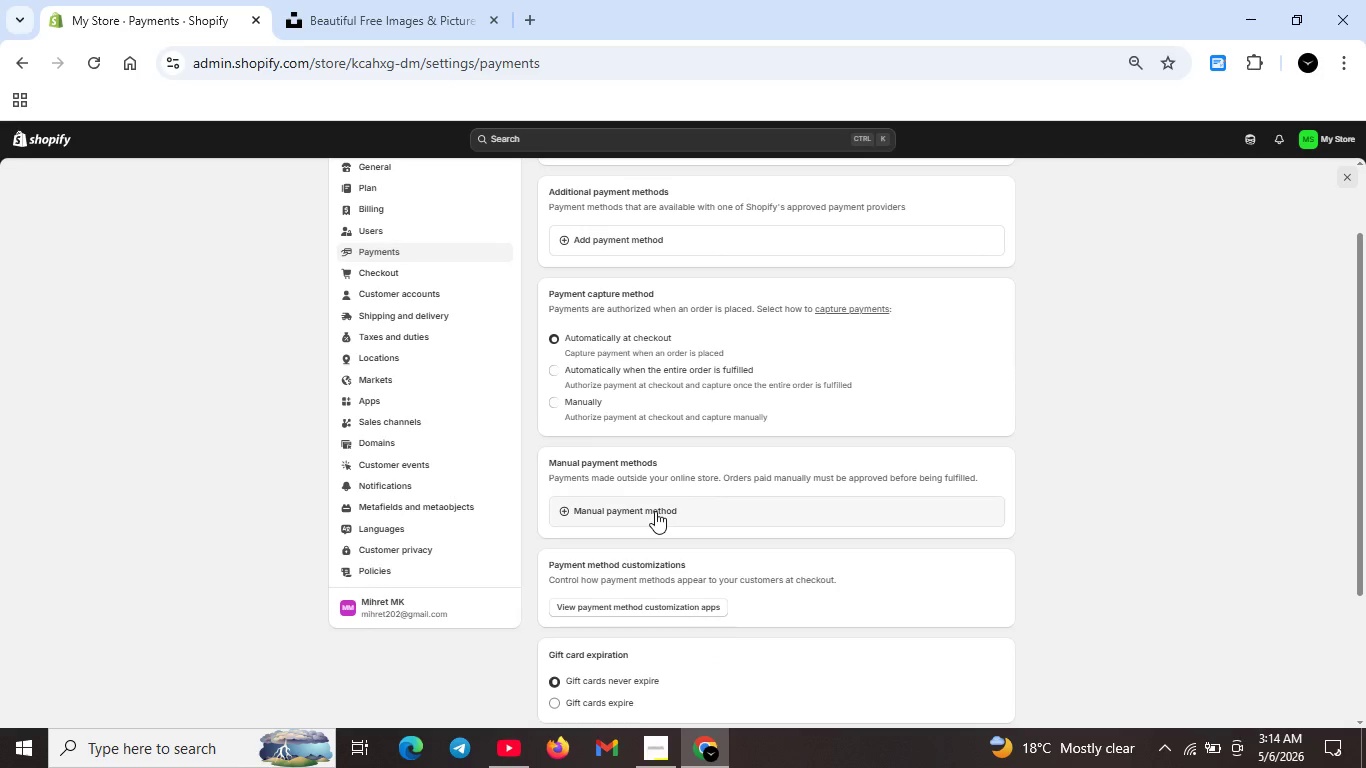 
left_click([655, 509])
 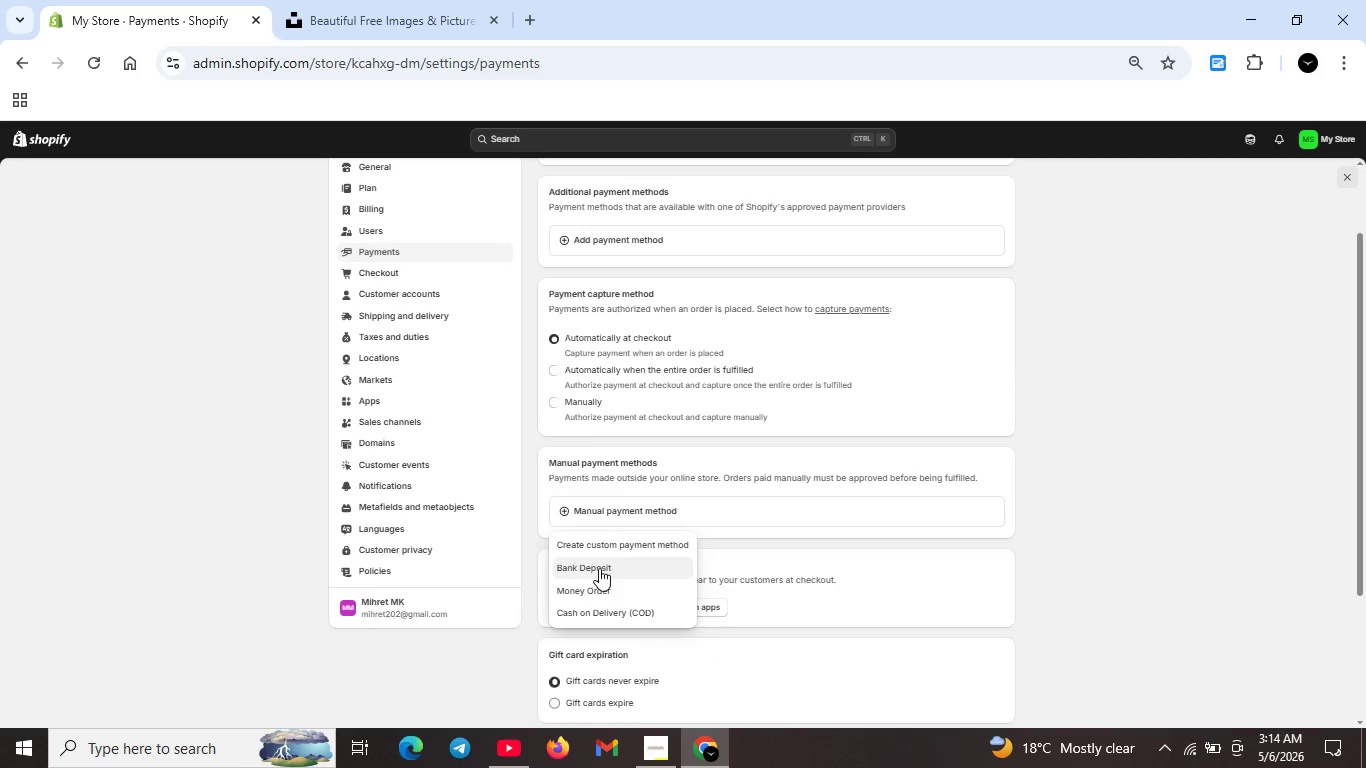 
left_click([599, 568])
 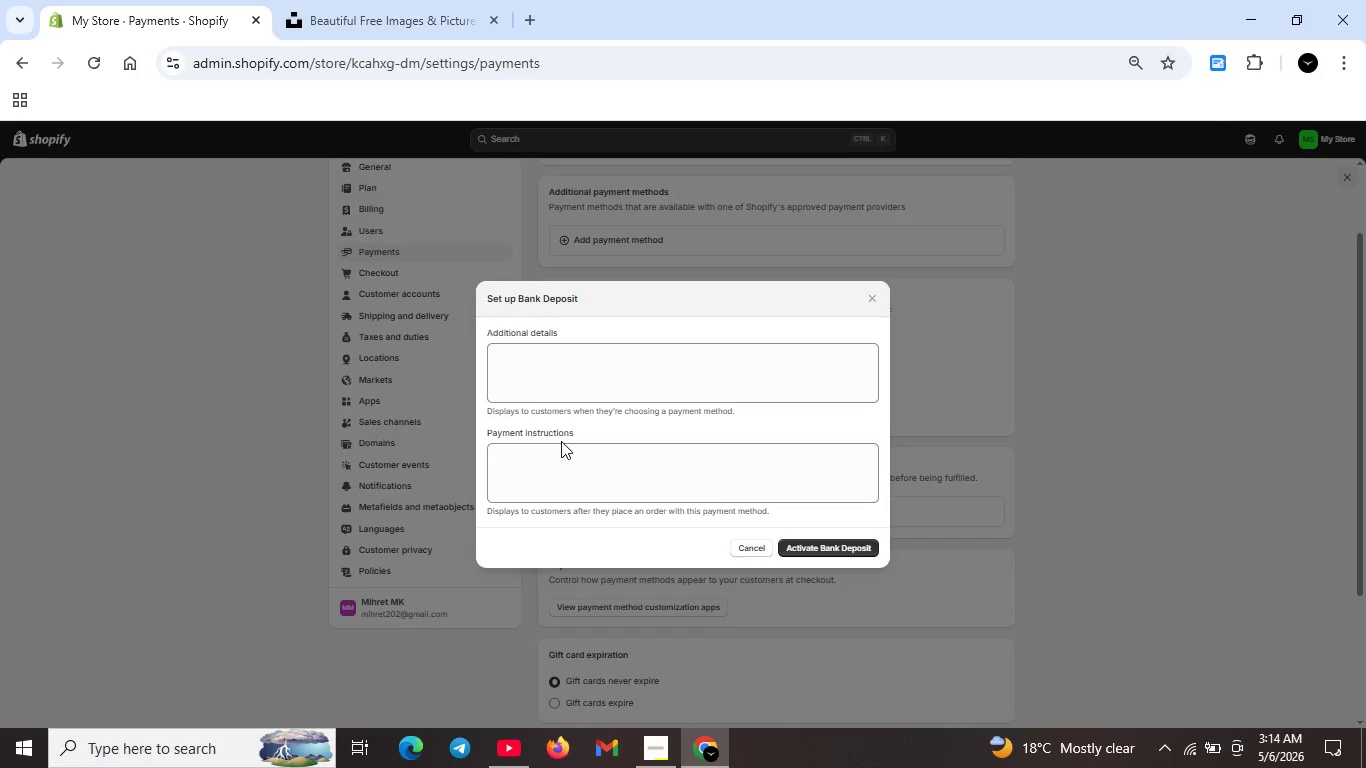 
wait(6.58)
 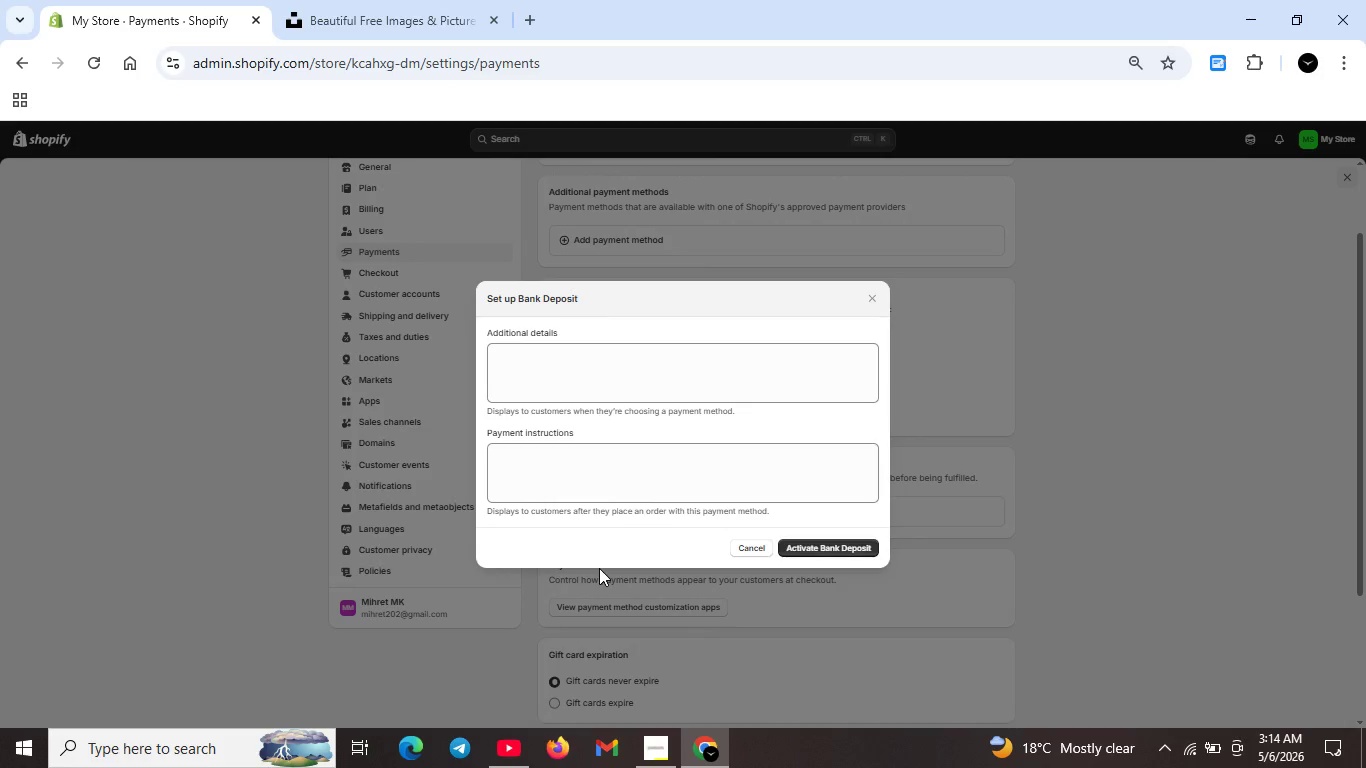 
left_click([646, 380])
 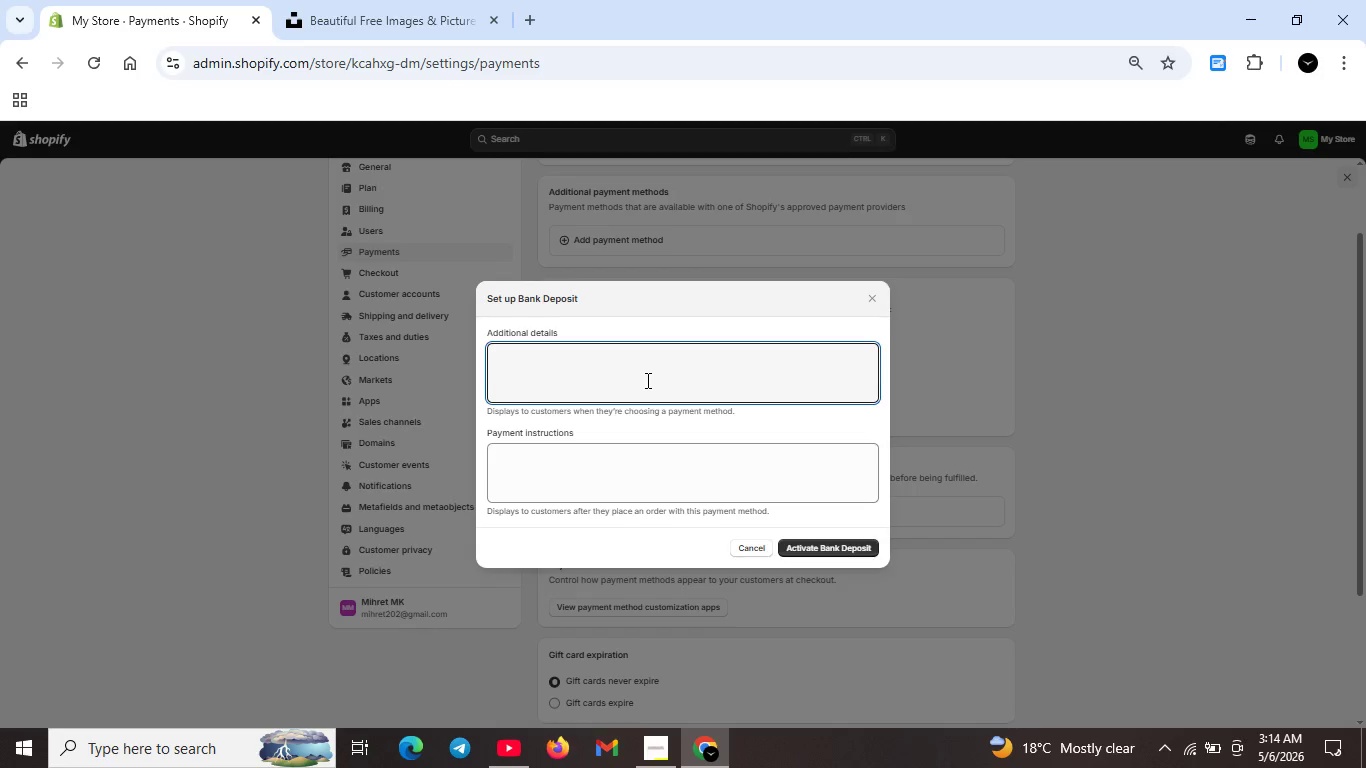 
type(Split your purchase into 4 equal payments. Available on orders o)
 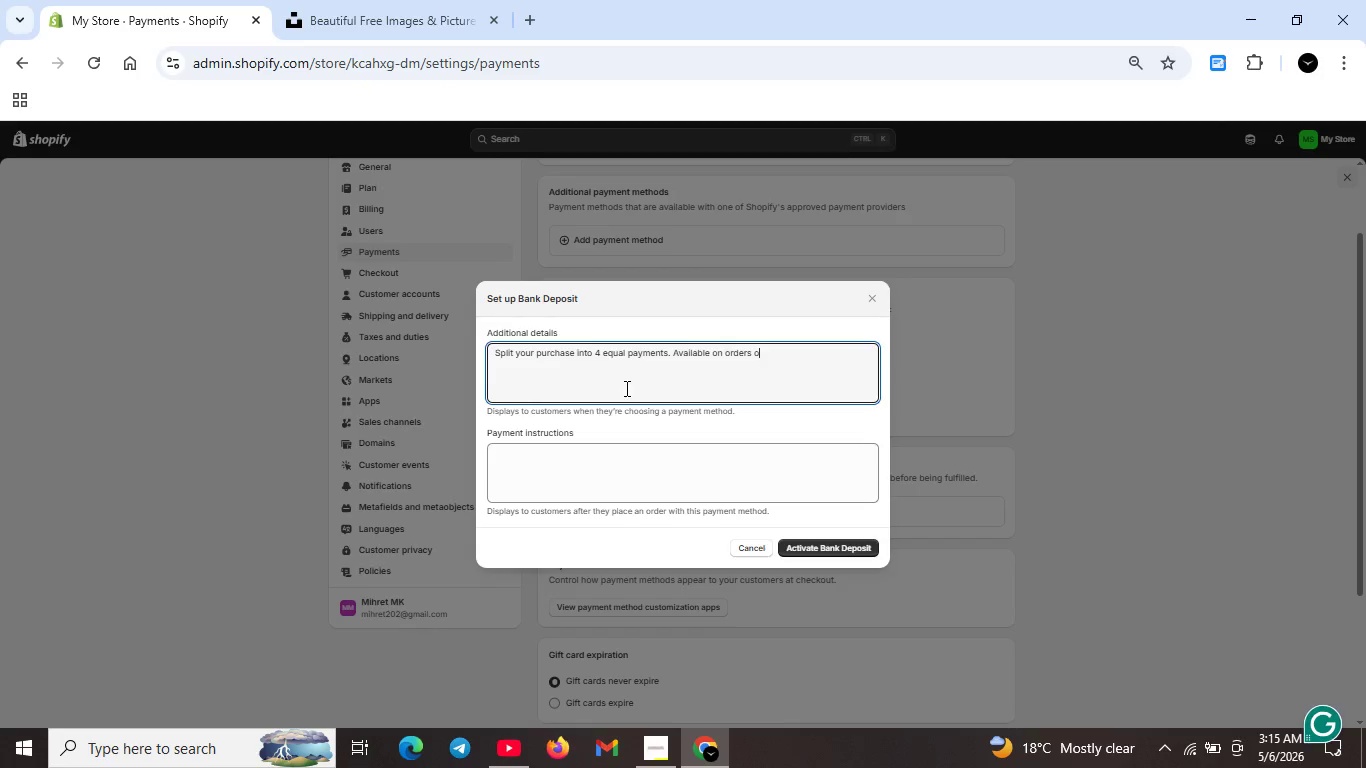 
type(ver$500)
 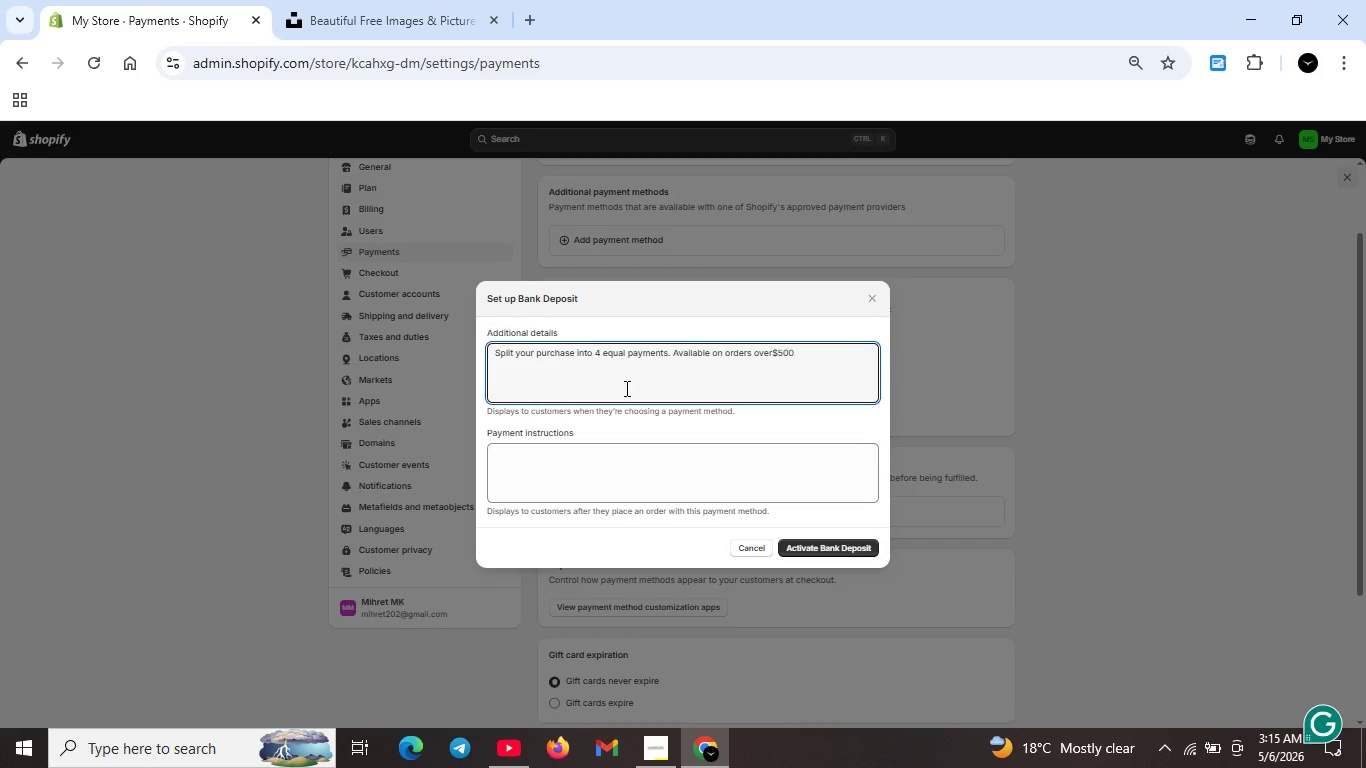 
type(. No interest )
key(Backspace)
type(, no fees.)
 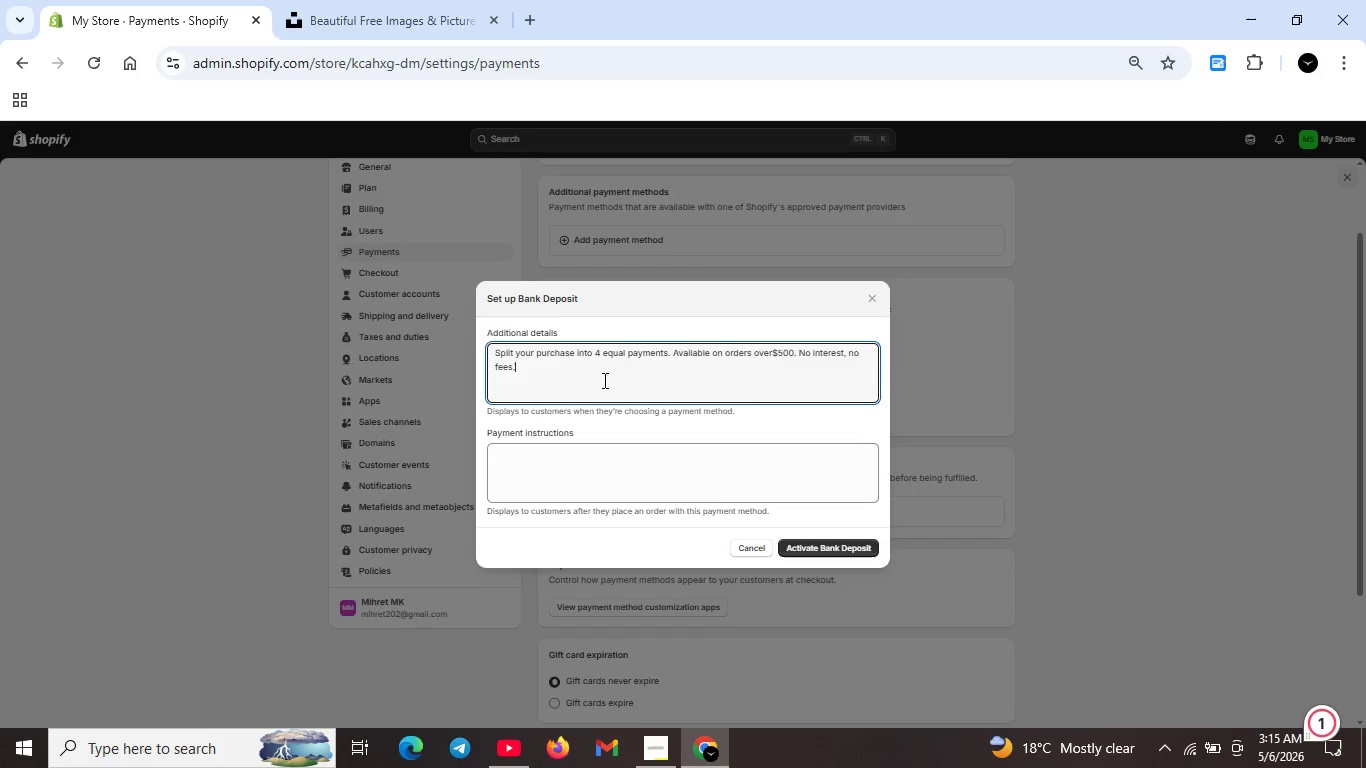 
left_click([603, 375])
 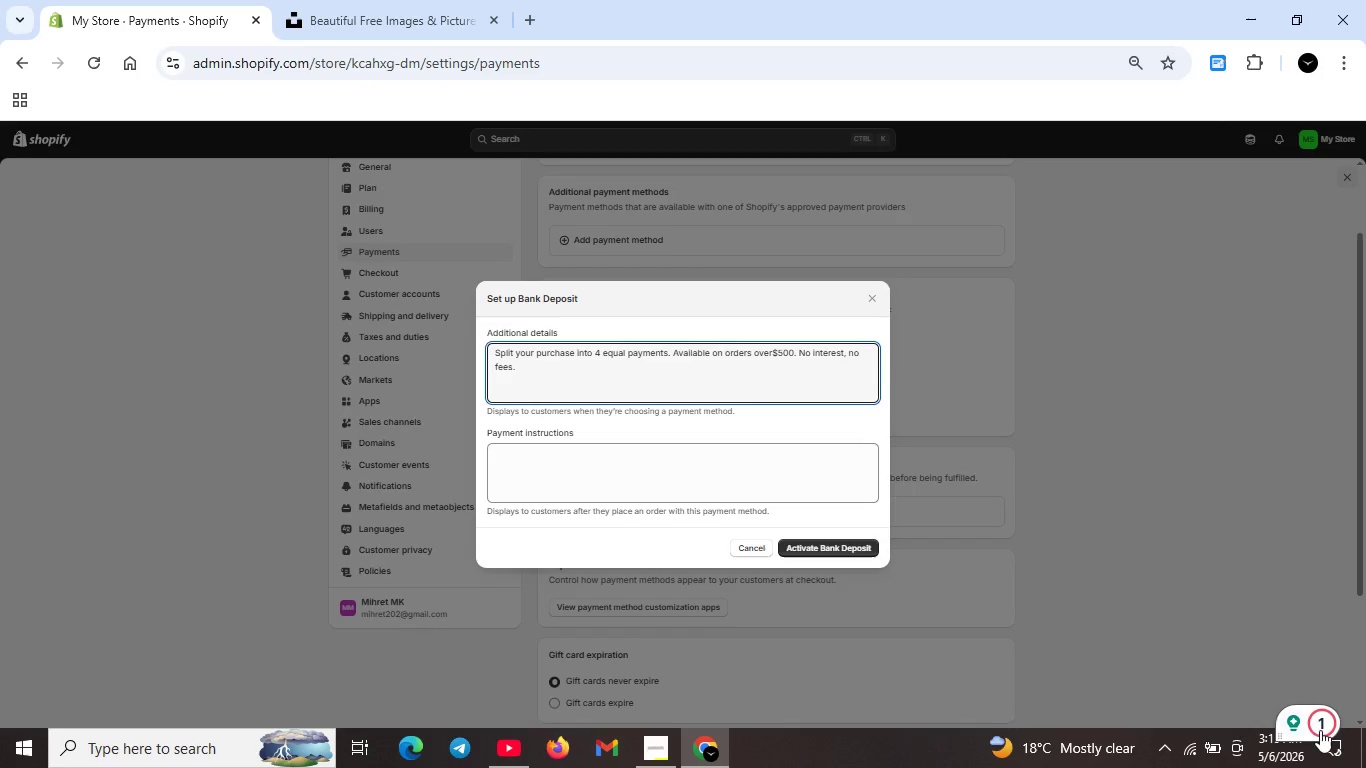 
left_click([1321, 724])
 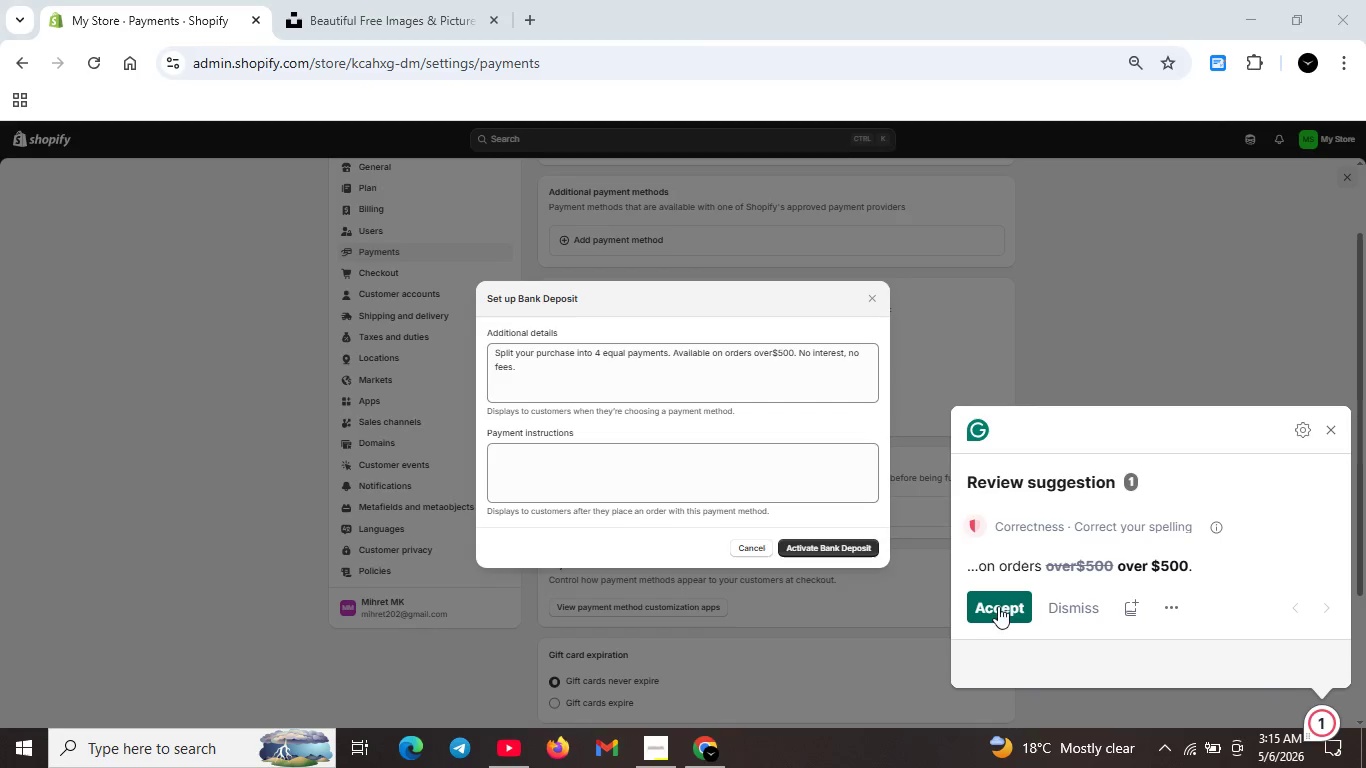 
left_click([987, 602])
 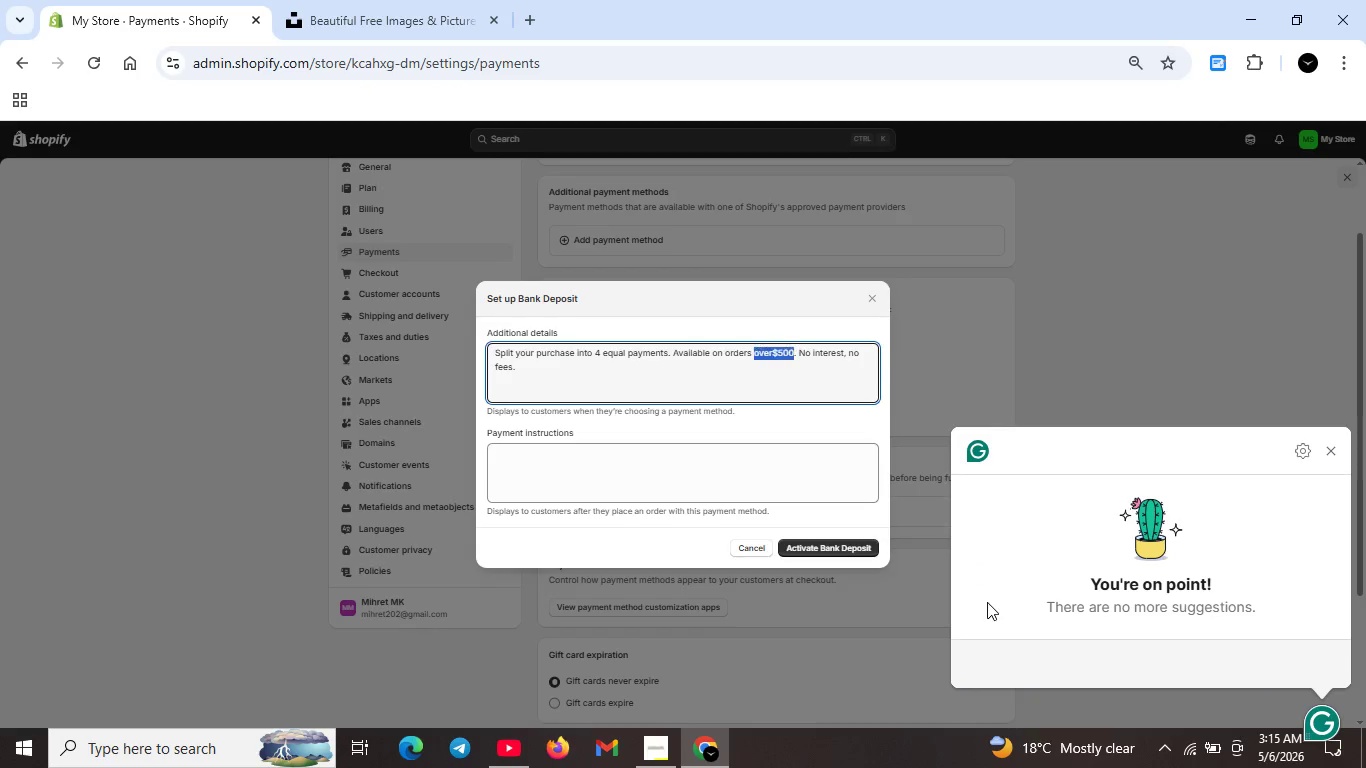 
key(Unknown)
 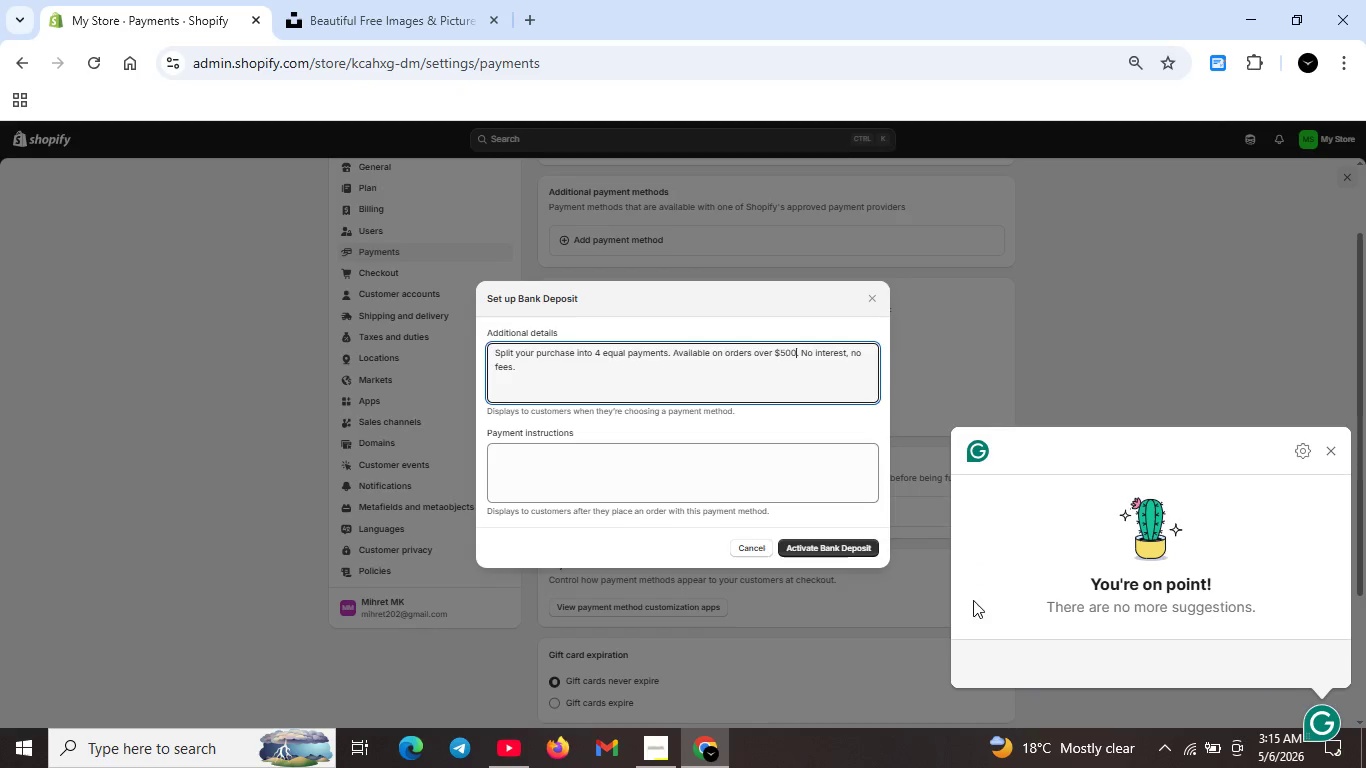 
key(Unknown)
 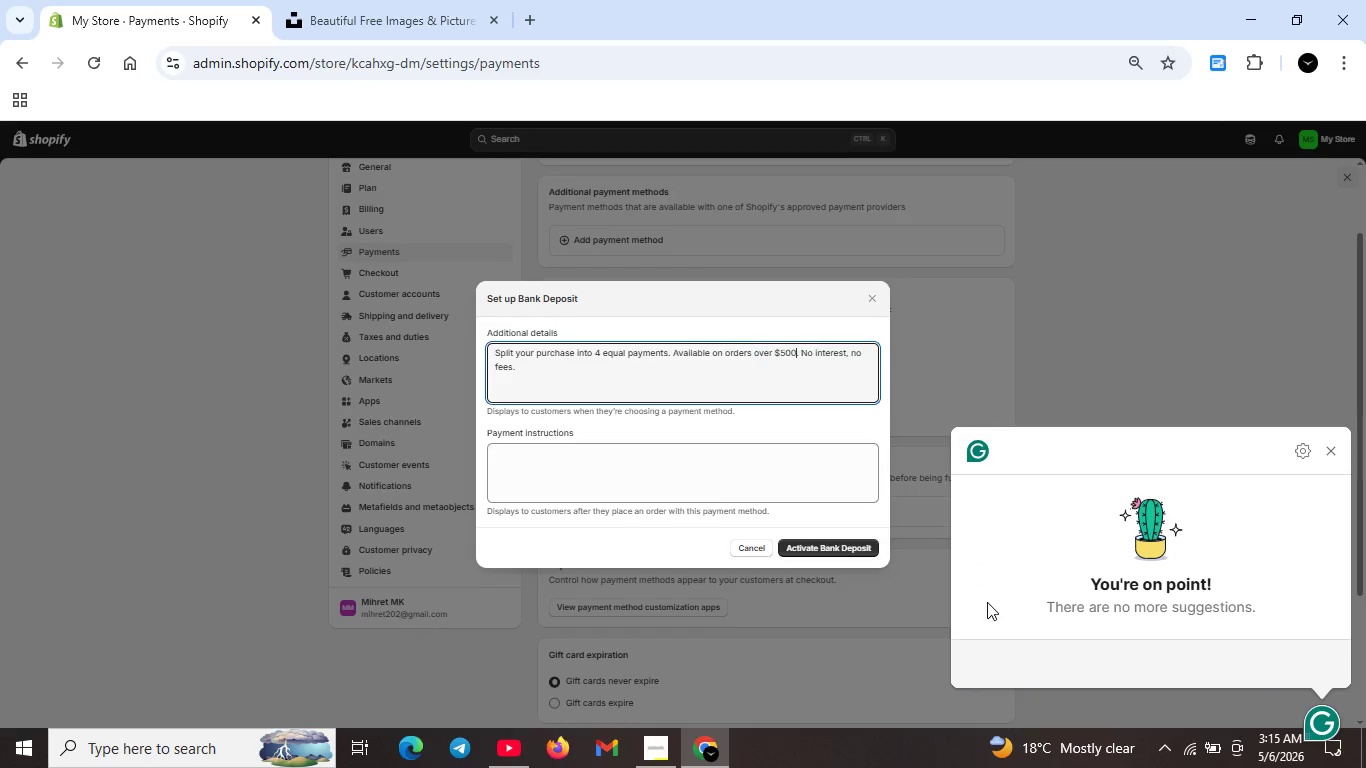 
key(Unknown)
 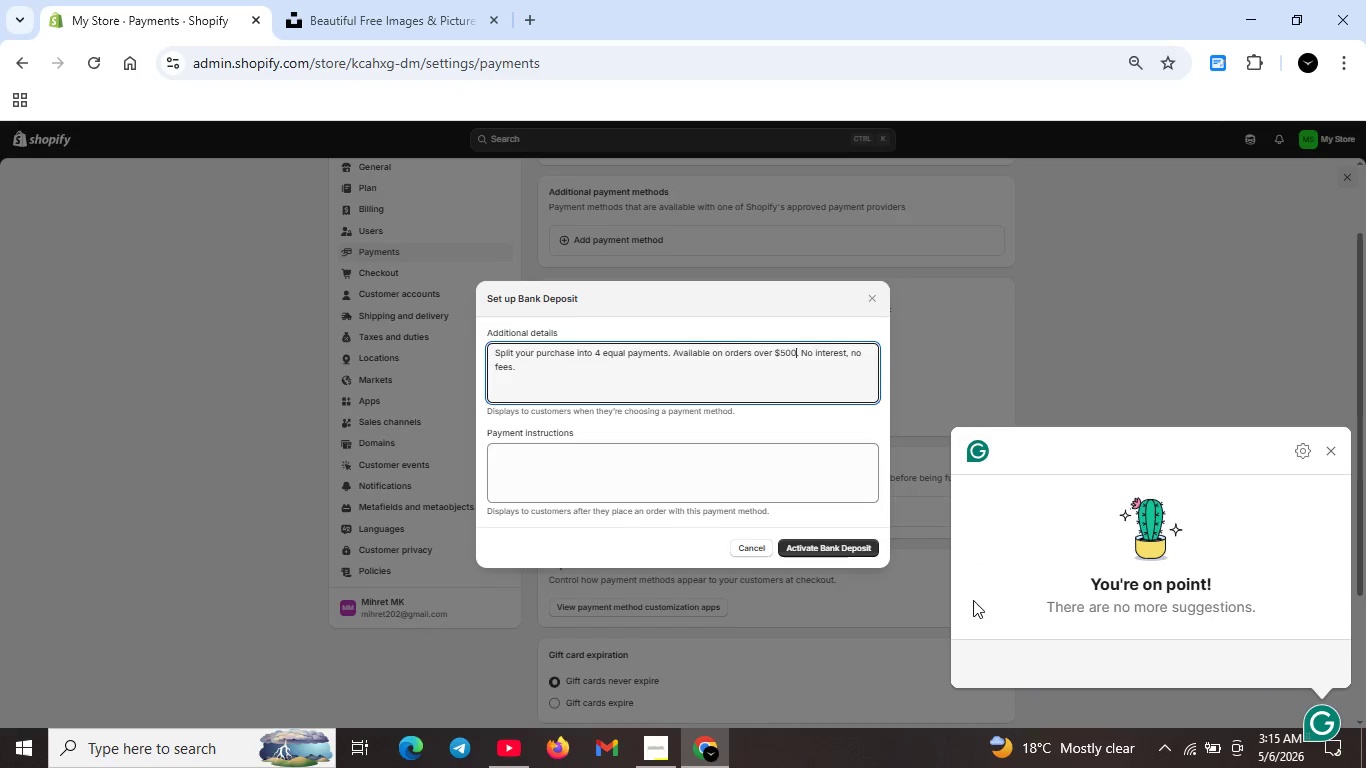 
key(Unknown)
 